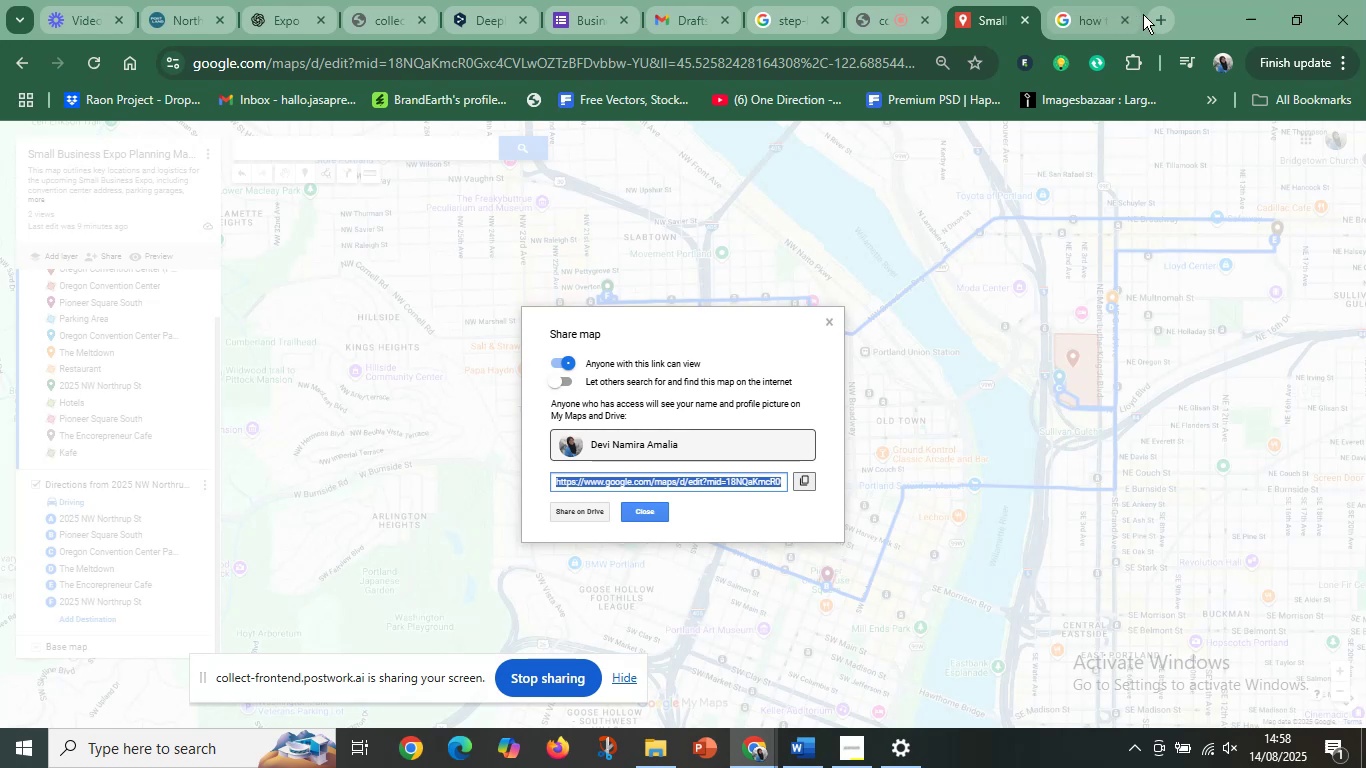 
left_click([1157, 17])
 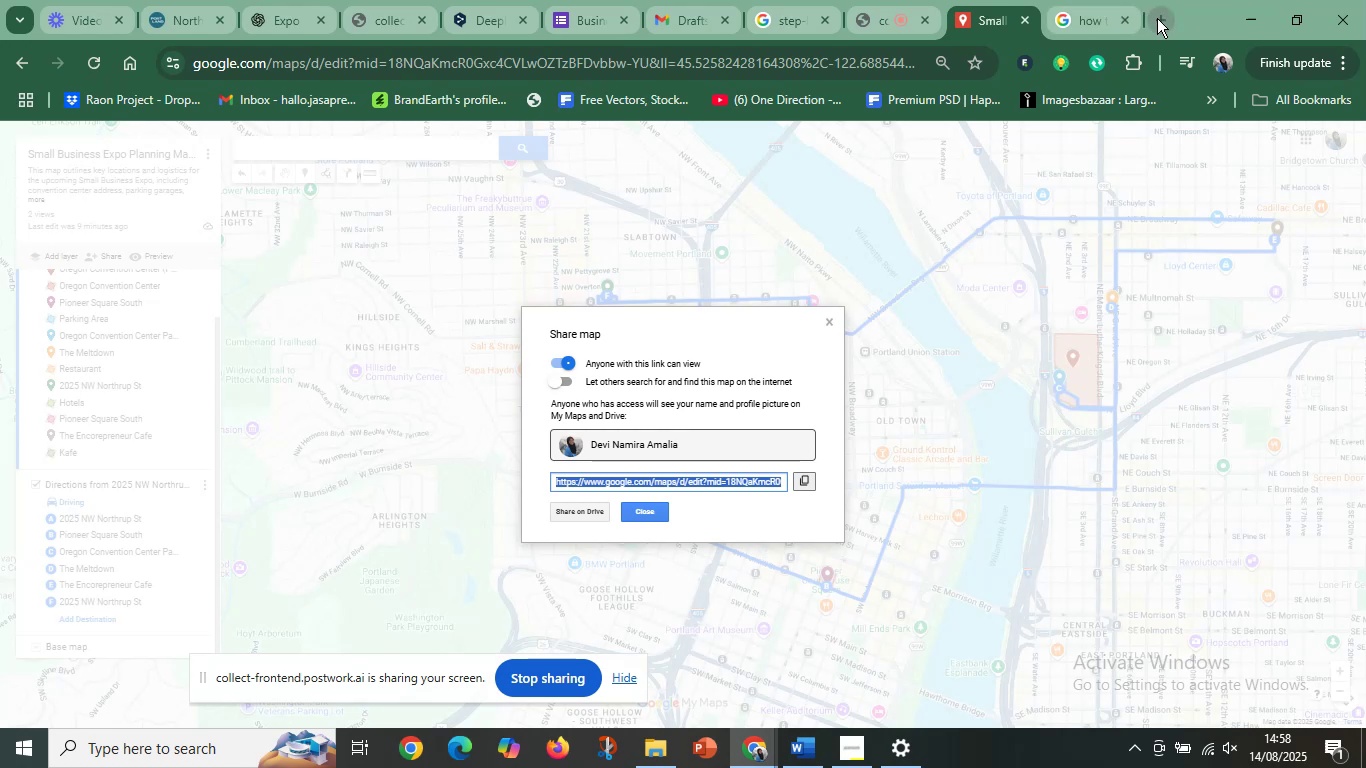 
key(Control+V)
 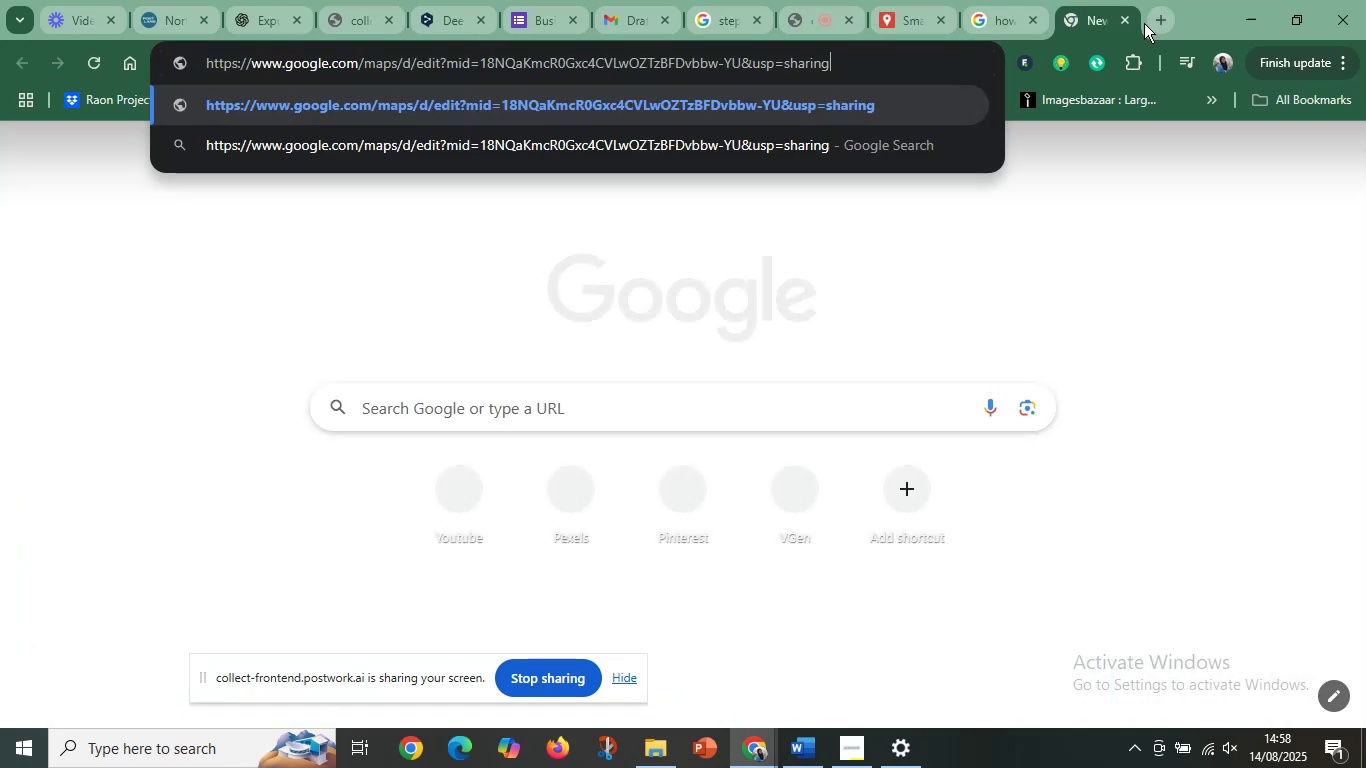 
key(Enter)
 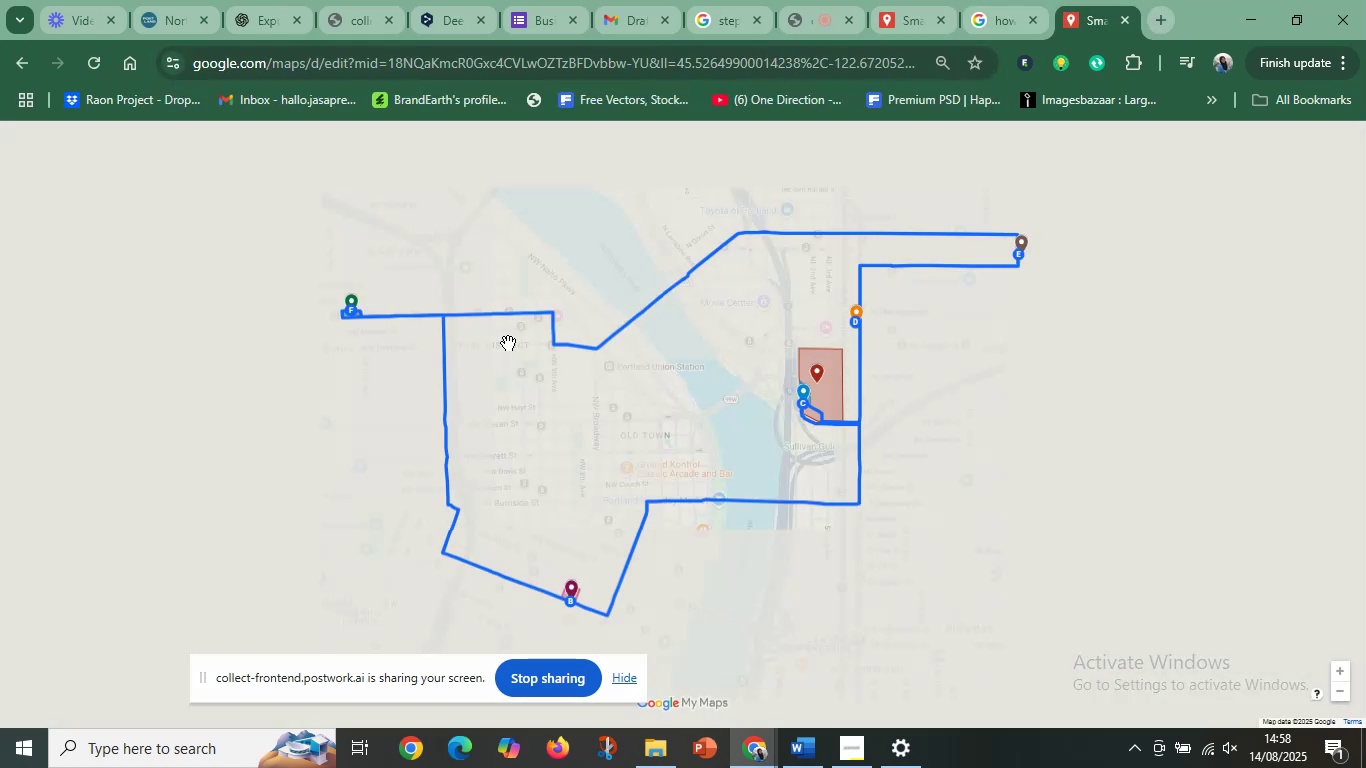 
left_click_drag(start_coordinate=[515, 494], to_coordinate=[652, 451])
 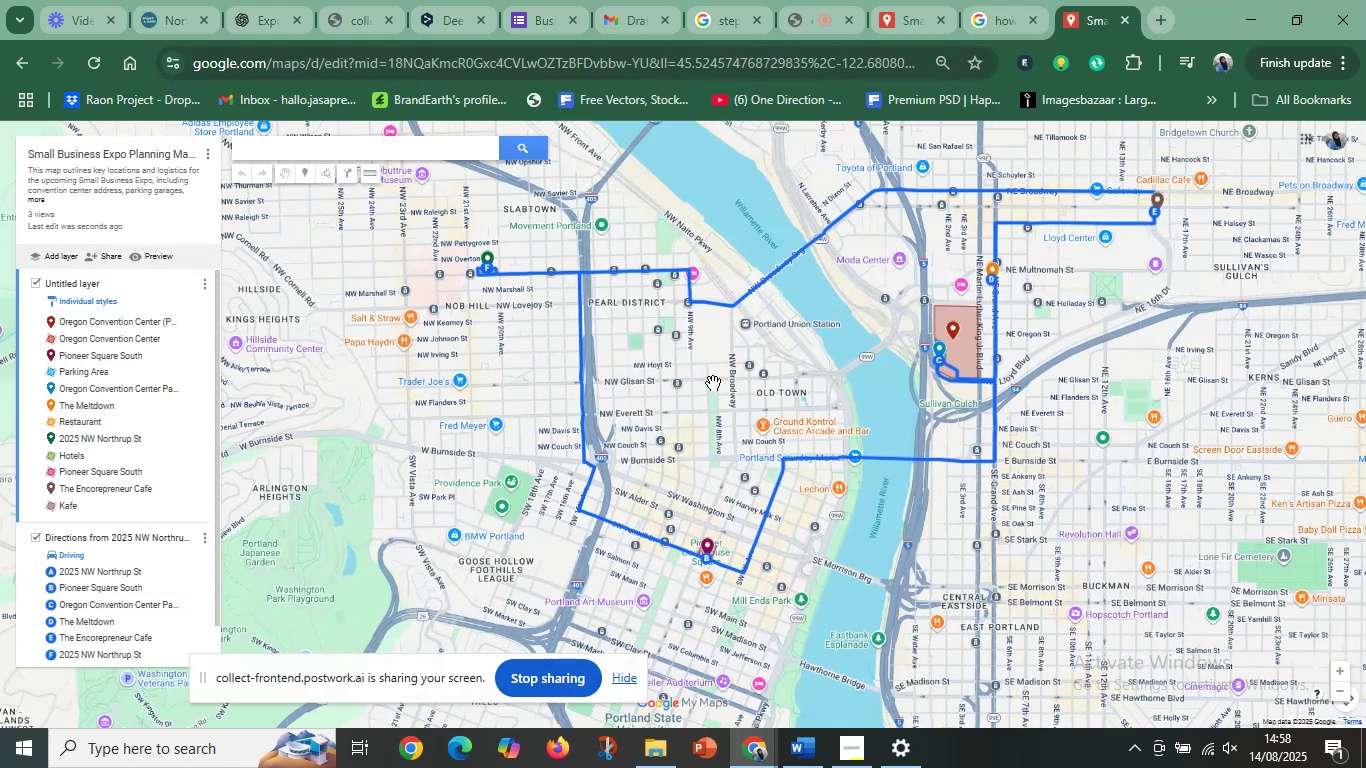 
left_click_drag(start_coordinate=[715, 382], to_coordinate=[713, 445])
 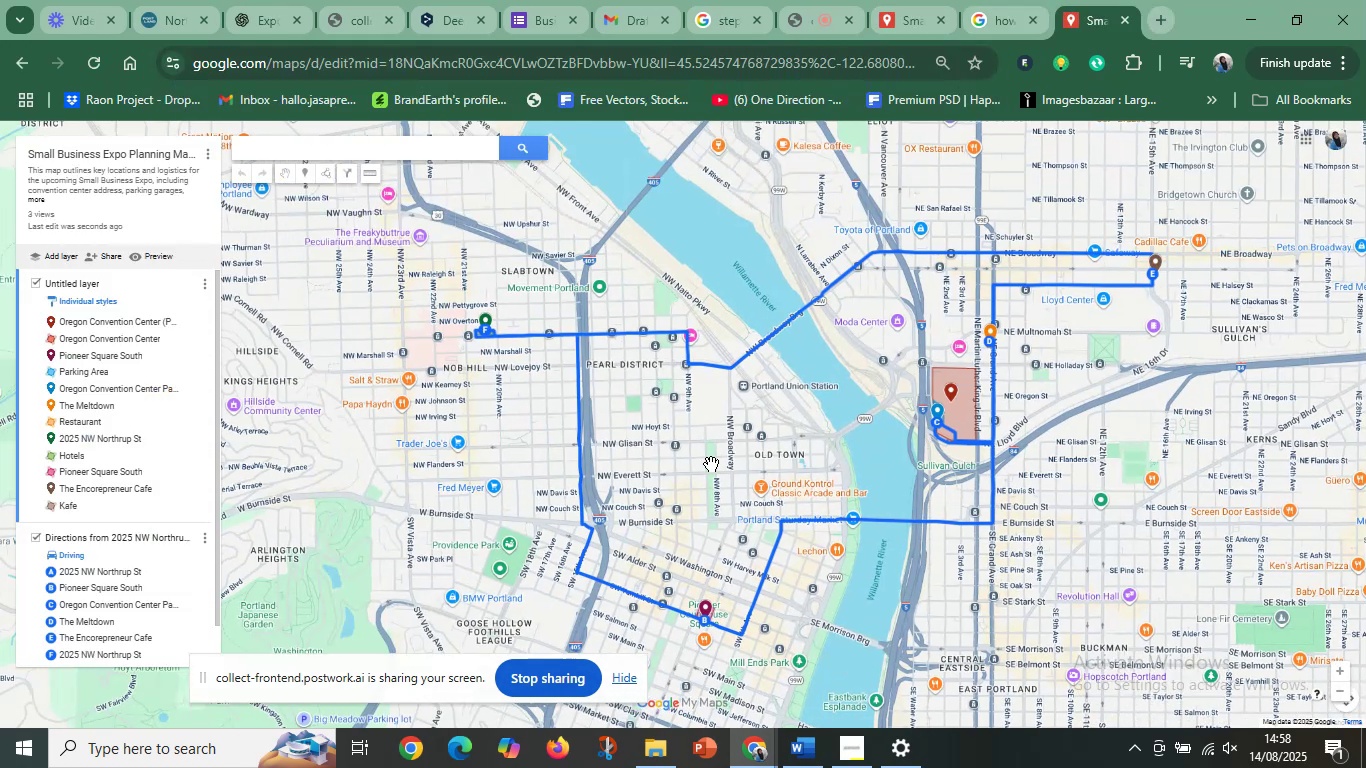 
scroll: coordinate [713, 474], scroll_direction: up, amount: 2.0
 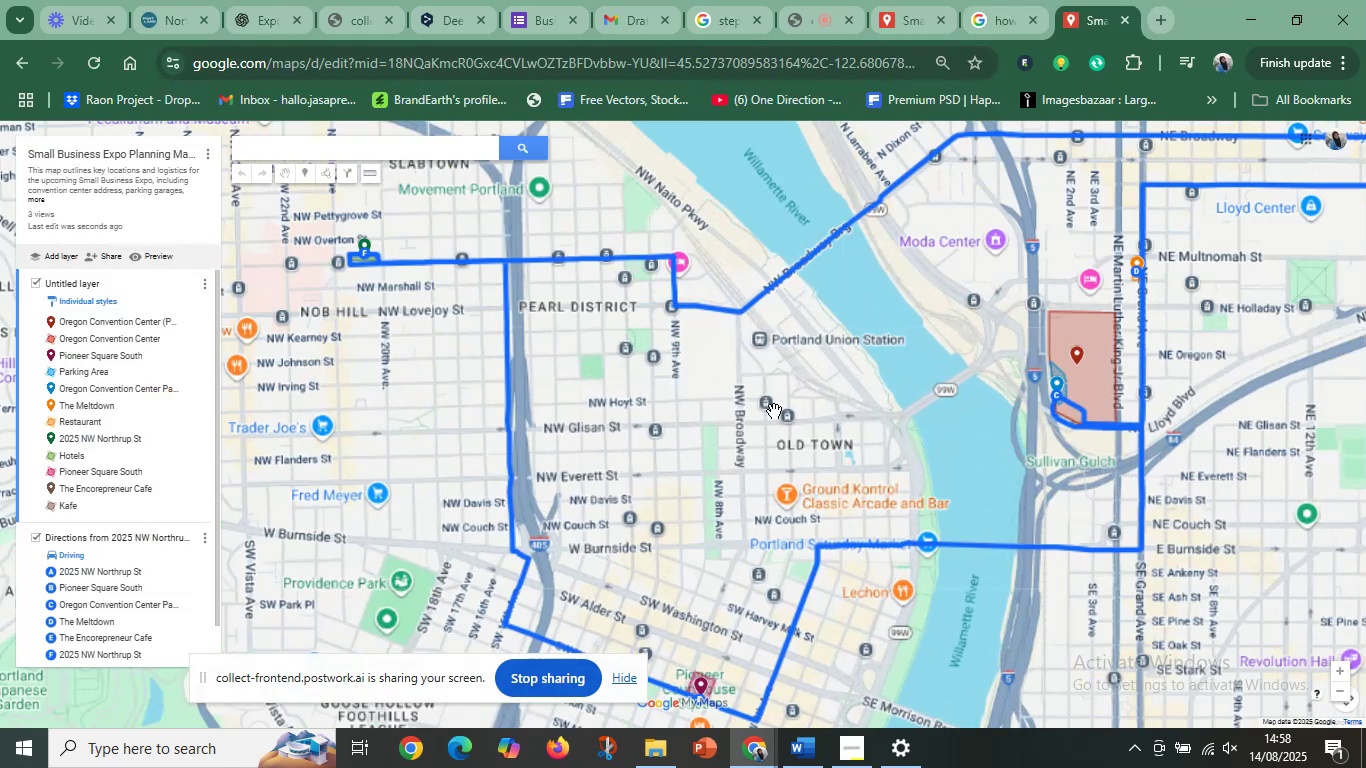 
left_click_drag(start_coordinate=[797, 382], to_coordinate=[537, 496])
 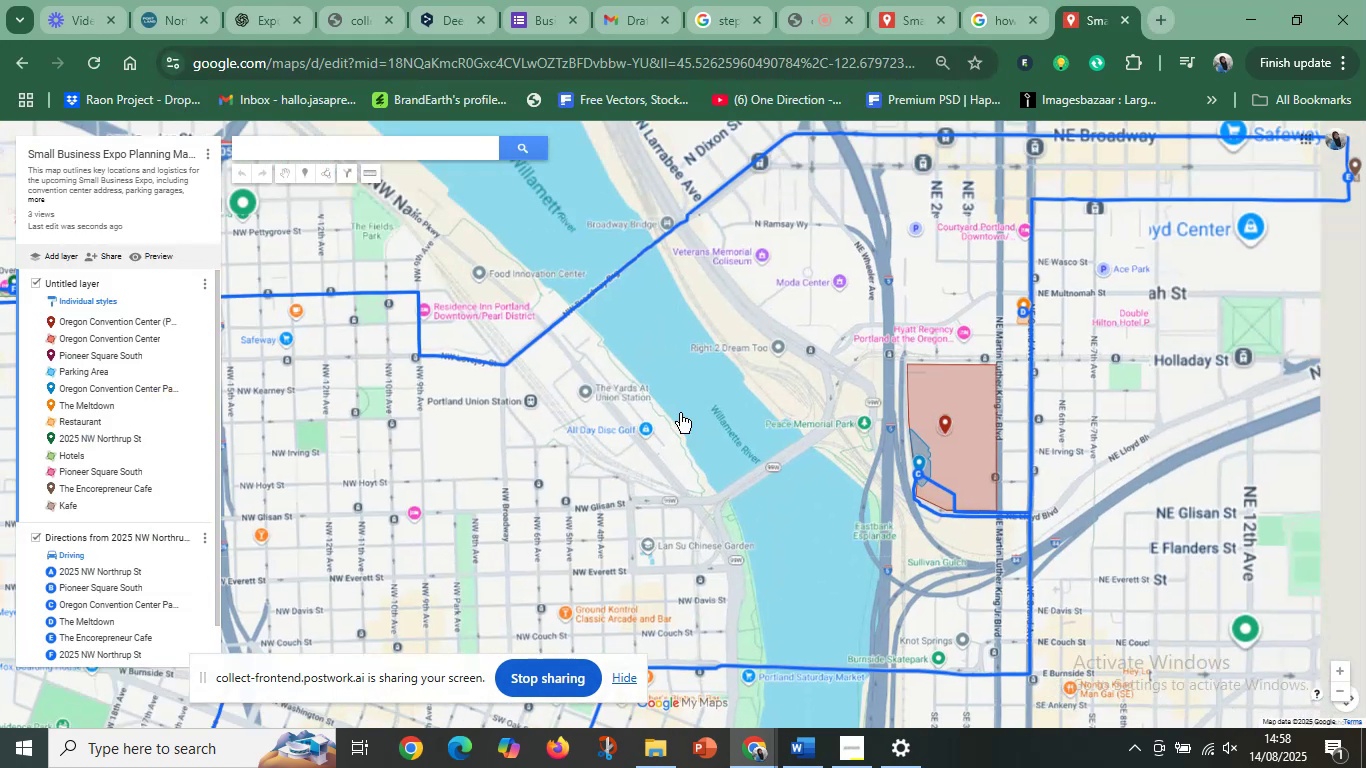 
left_click_drag(start_coordinate=[747, 373], to_coordinate=[552, 484])
 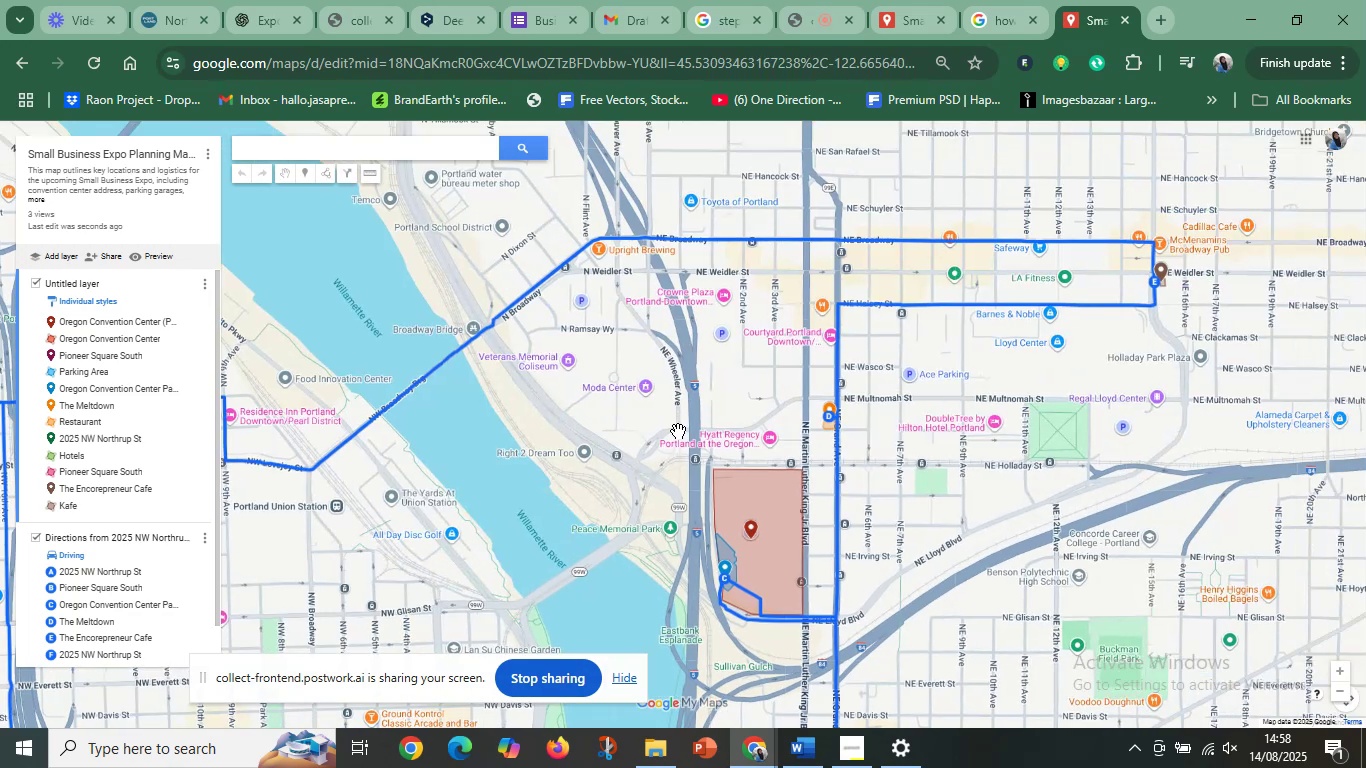 
left_click_drag(start_coordinate=[583, 481], to_coordinate=[739, 404])
 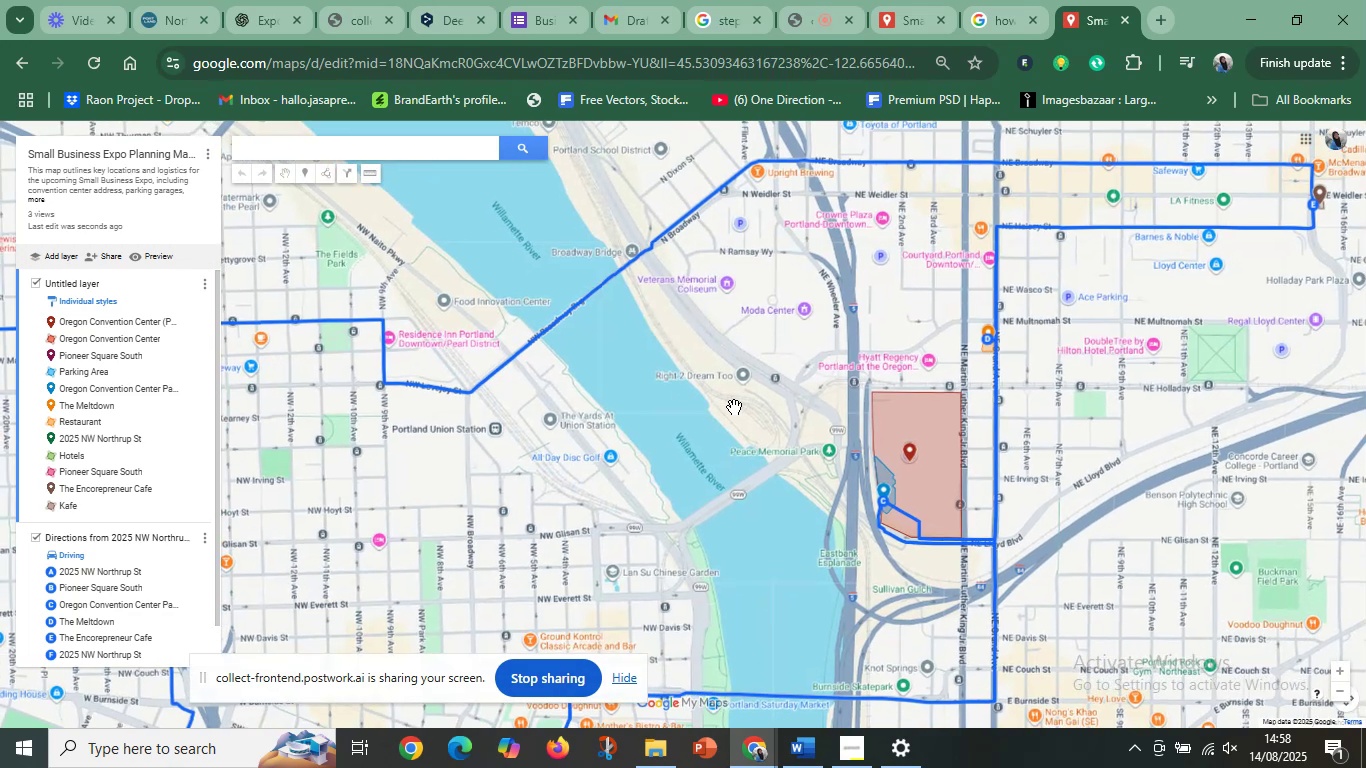 
scroll: coordinate [734, 407], scroll_direction: down, amount: 2.0
 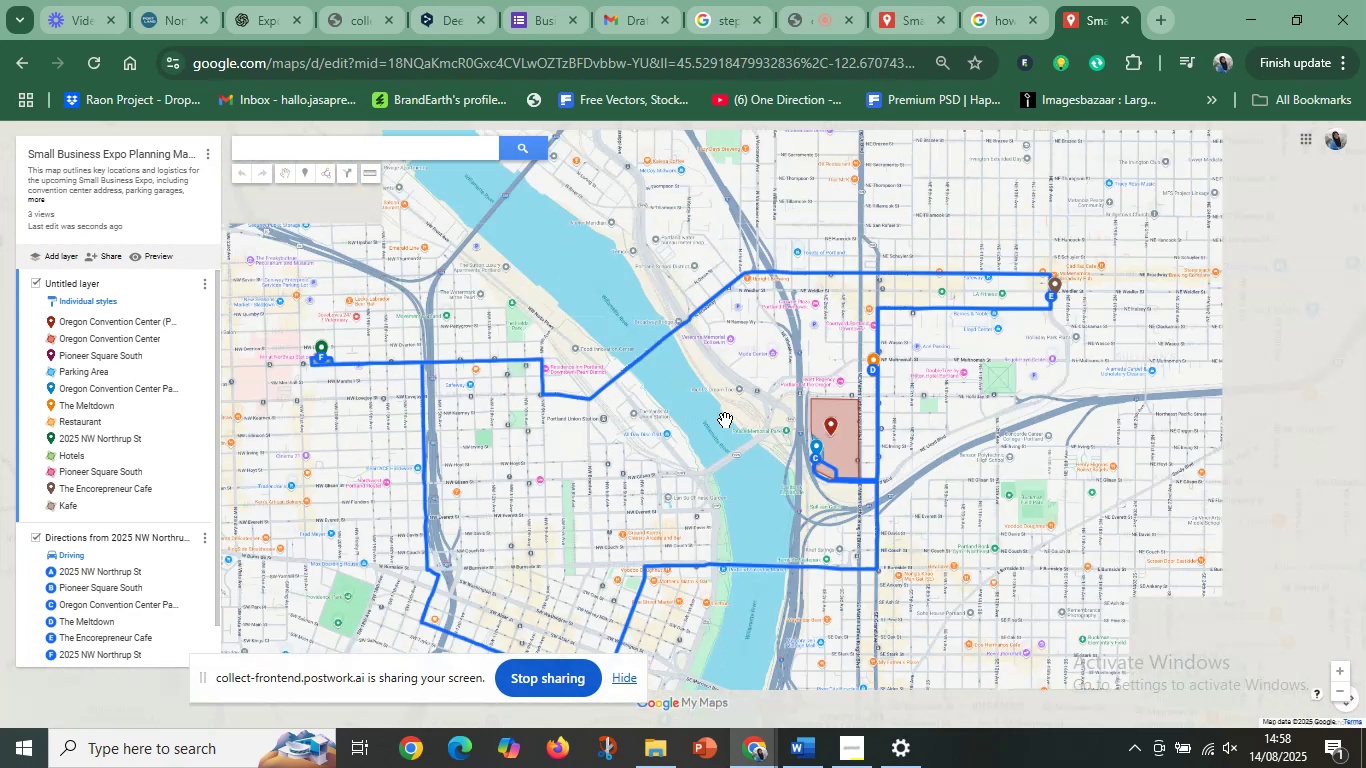 
left_click_drag(start_coordinate=[618, 482], to_coordinate=[787, 387])
 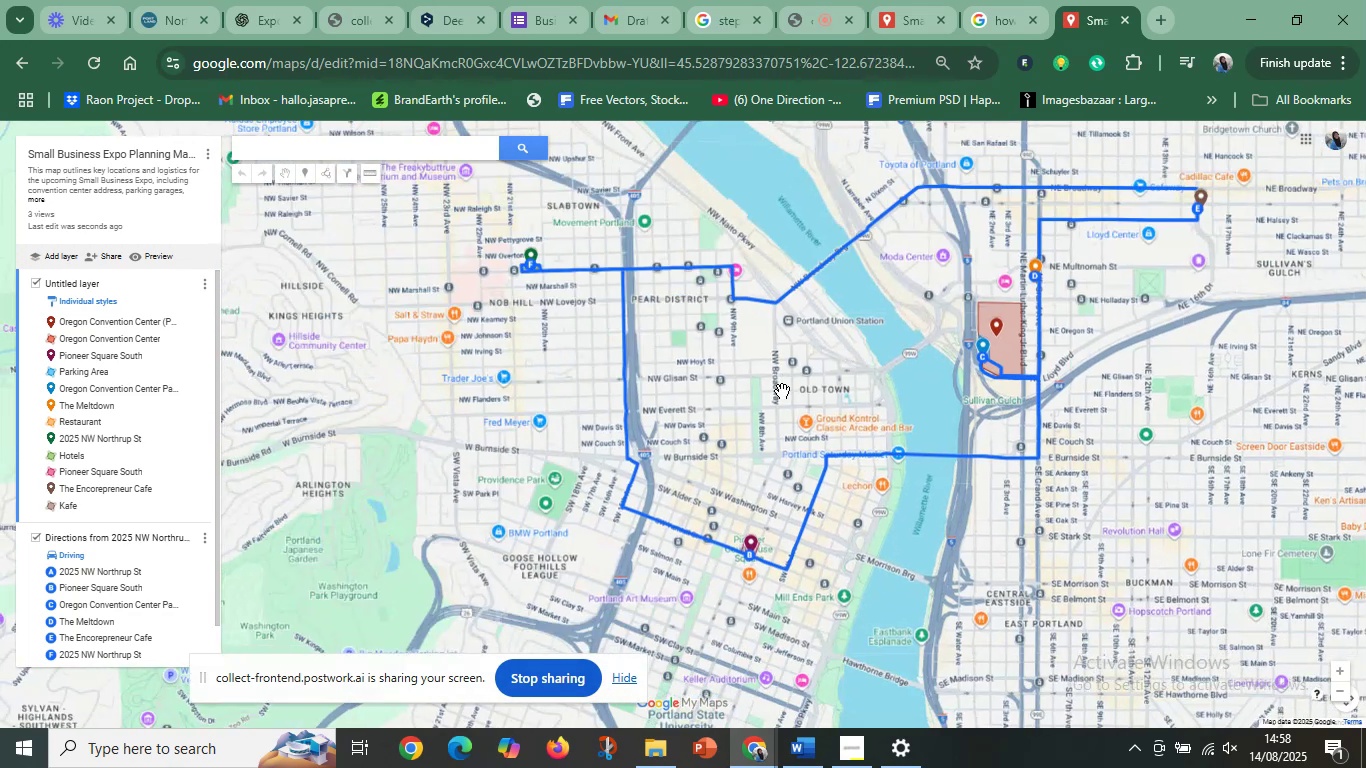 
scroll: coordinate [781, 392], scroll_direction: down, amount: 1.0
 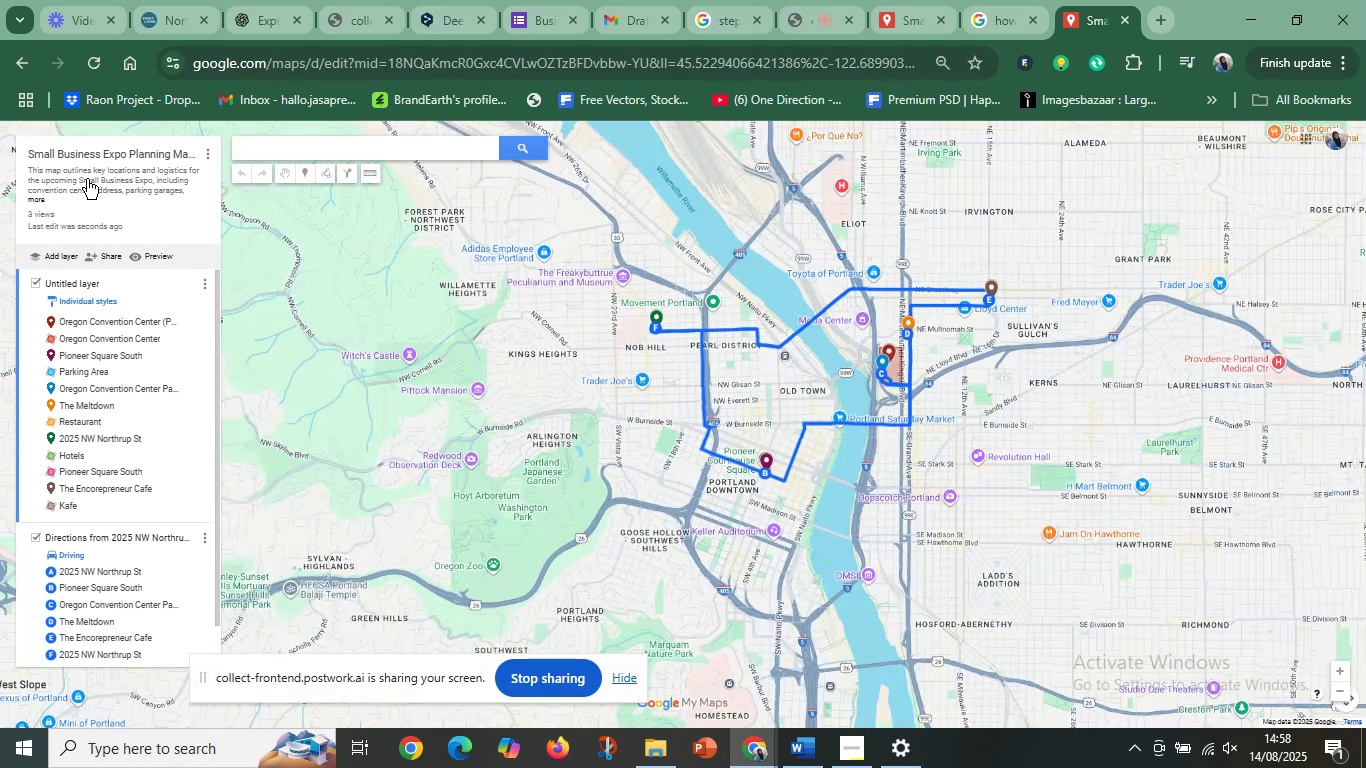 
left_click([86, 179])
 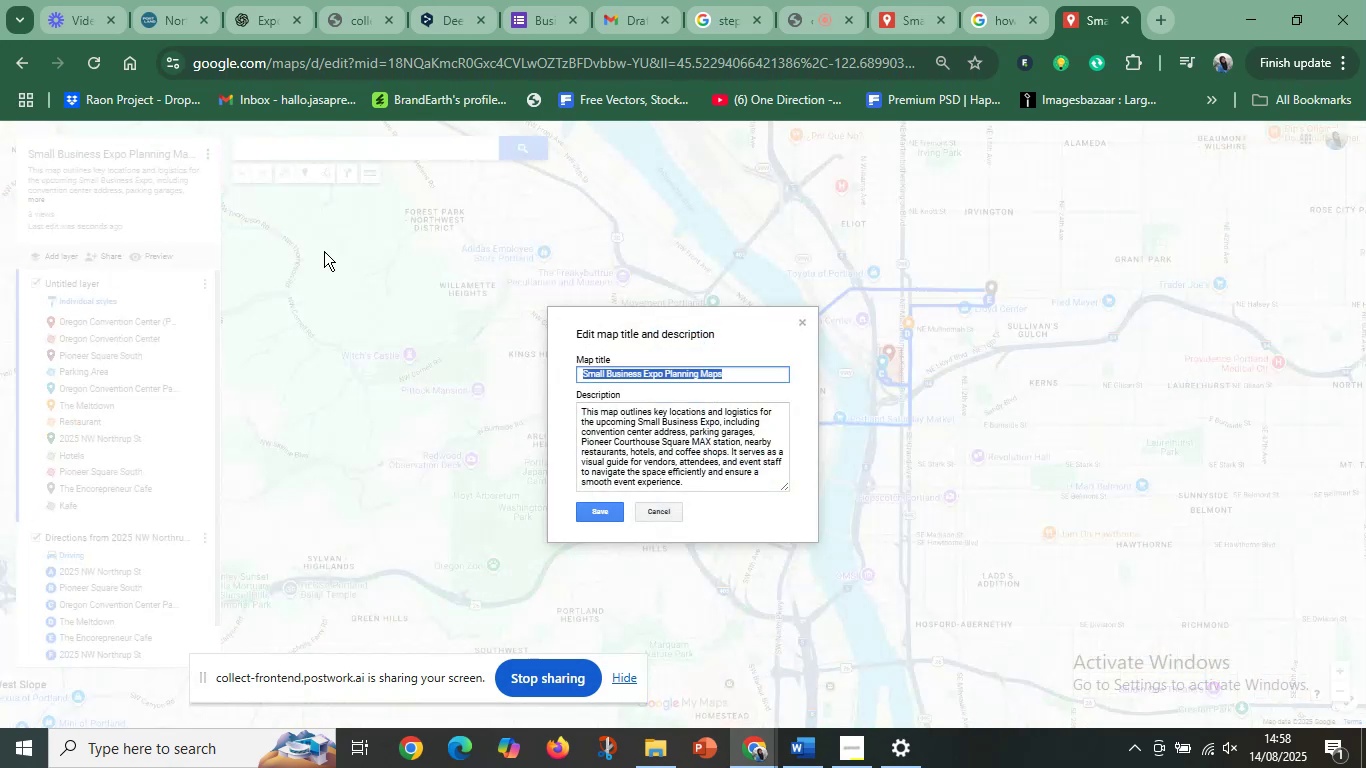 
left_click([349, 258])
 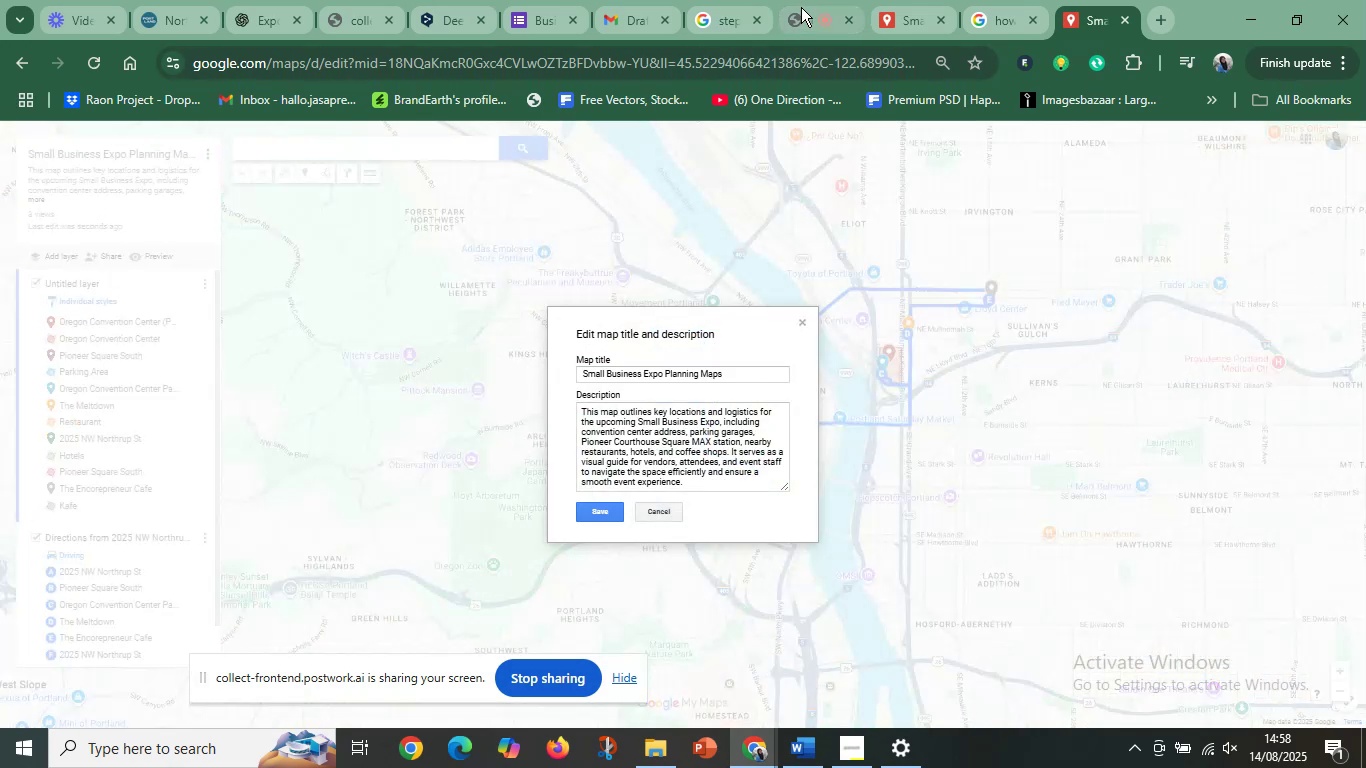 
left_click([802, 5])
 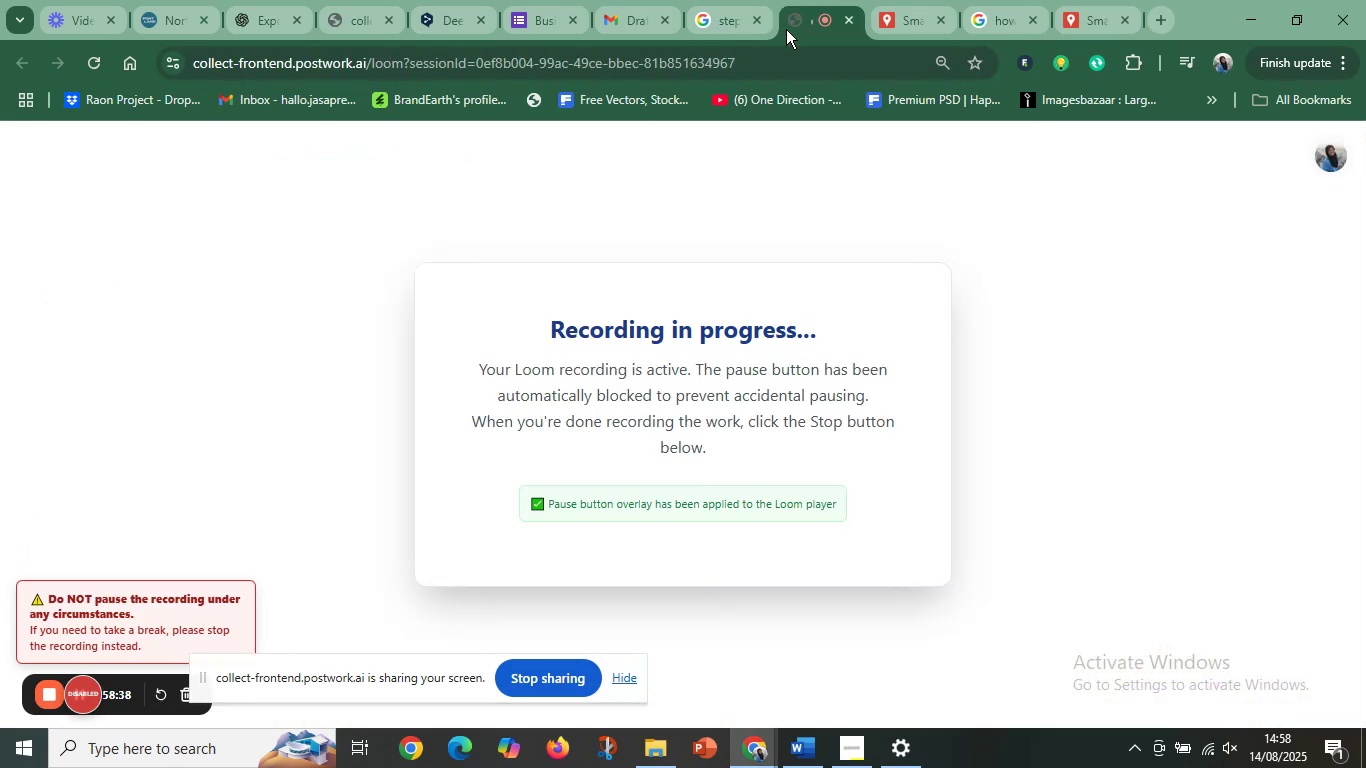 
left_click([719, 0])
 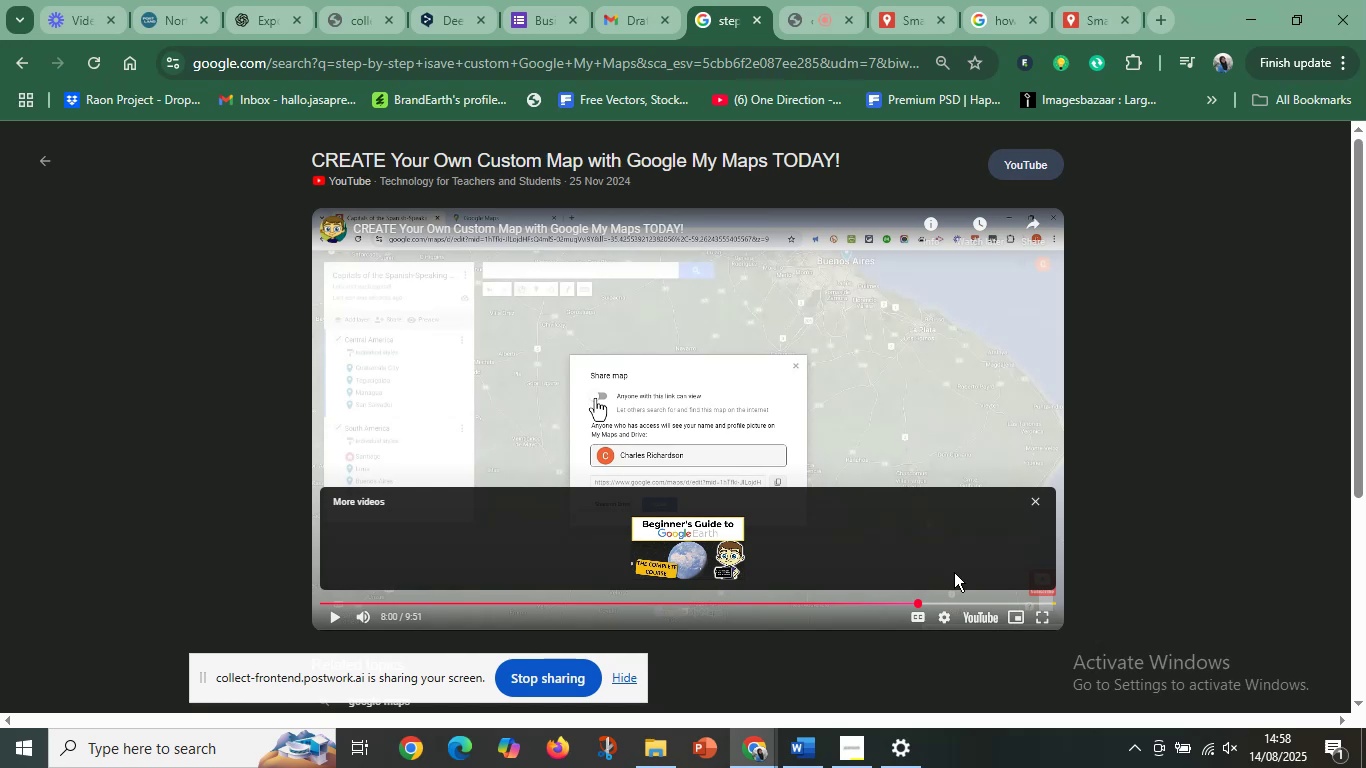 
left_click([946, 612])
 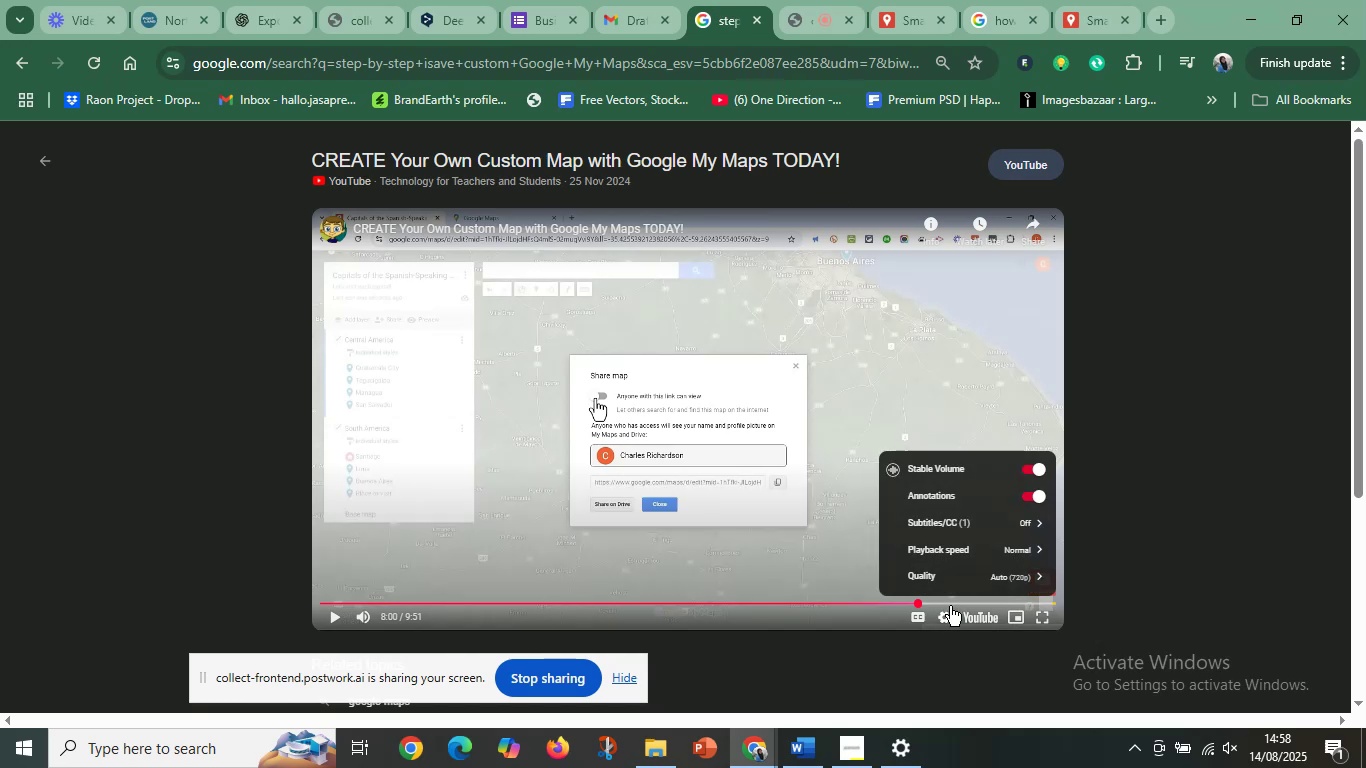 
left_click([953, 604])
 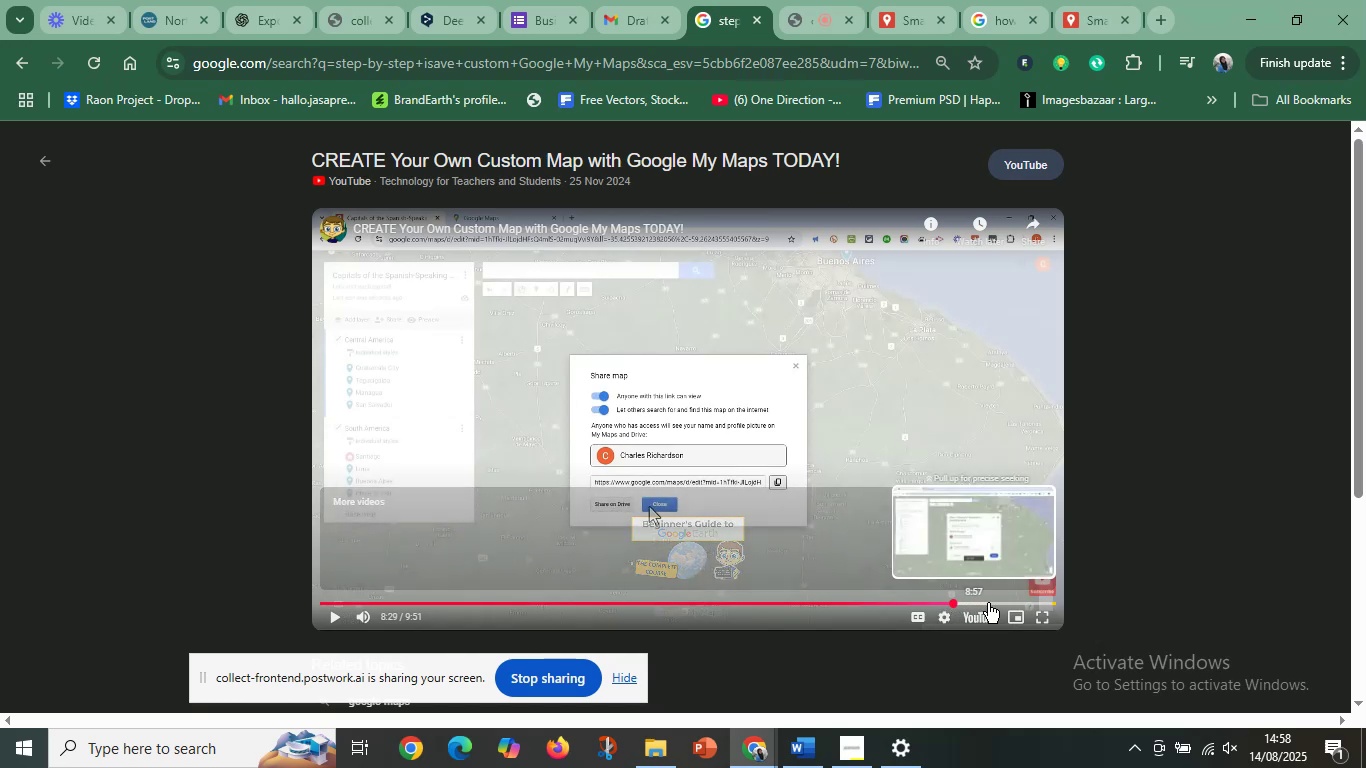 
left_click([988, 603])
 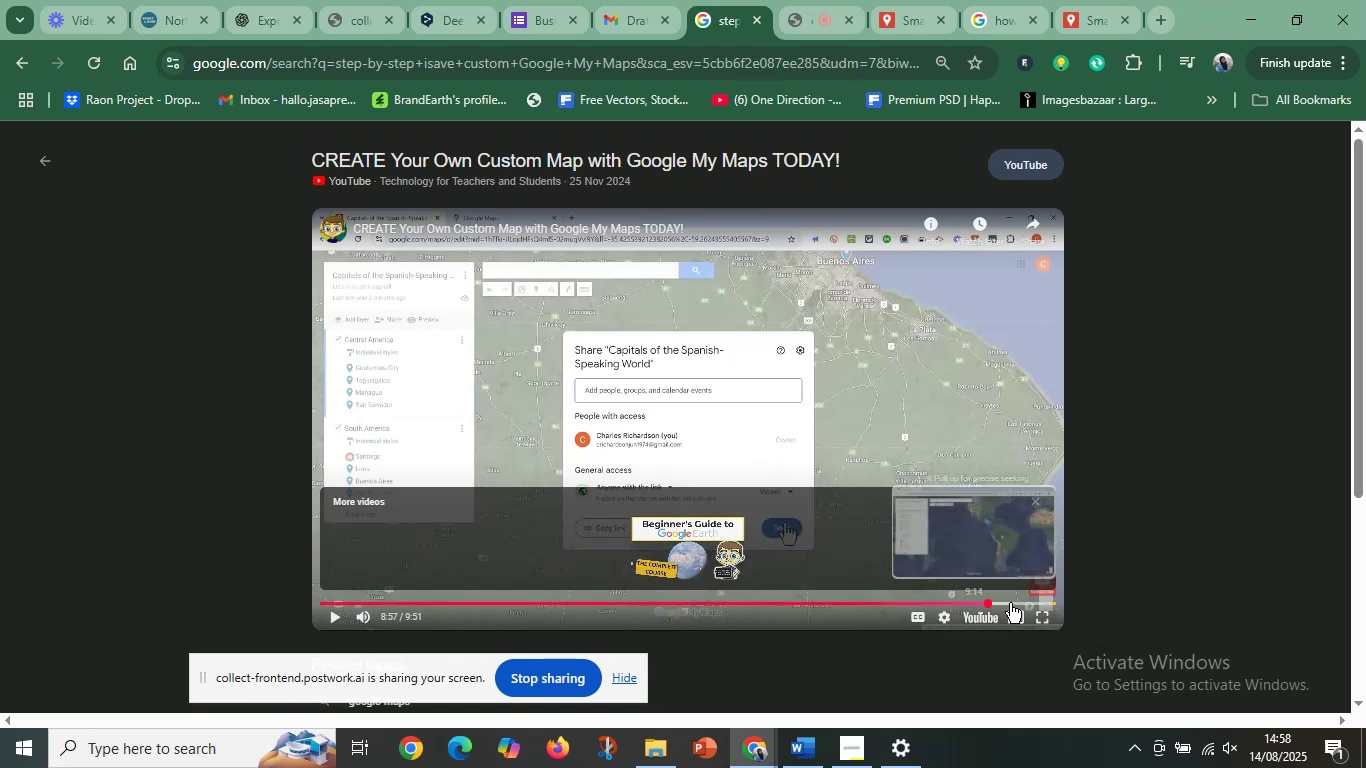 
left_click([1014, 604])
 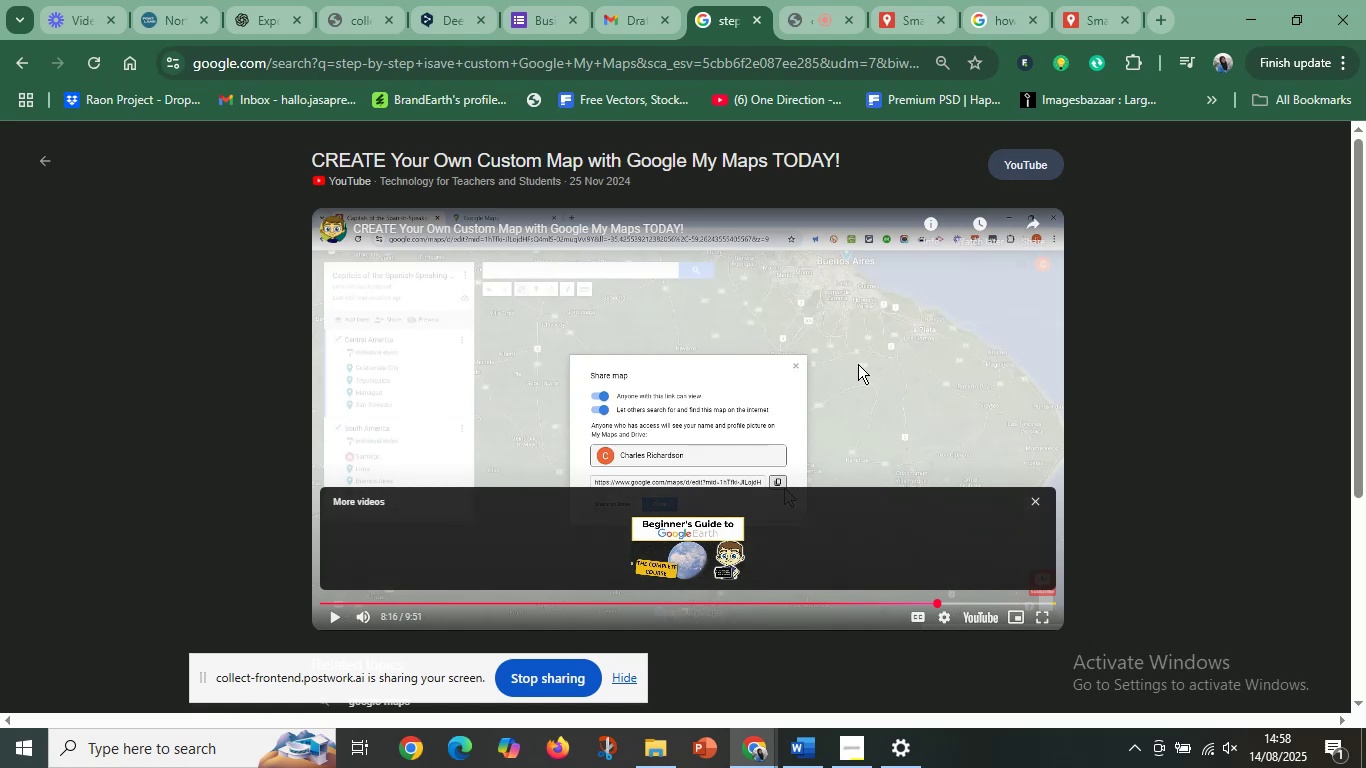 
wait(9.96)
 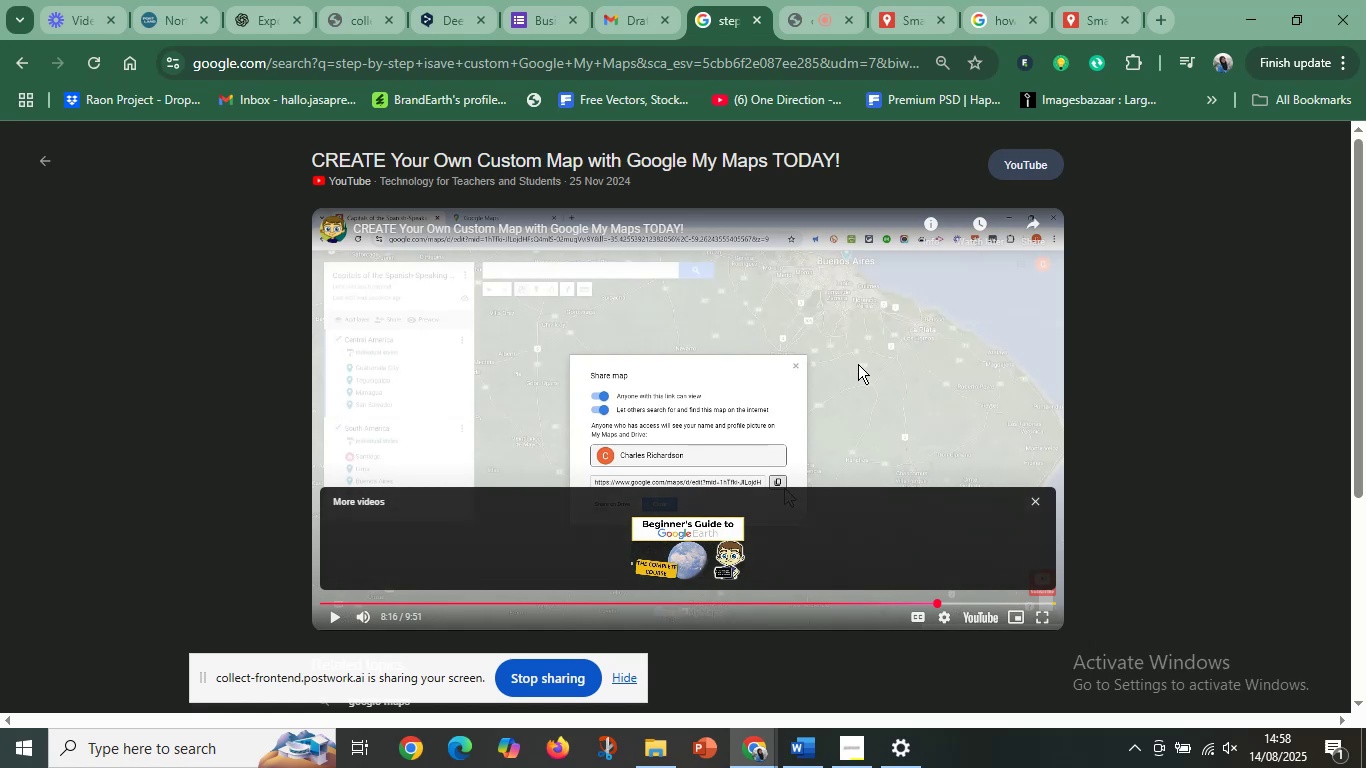 
left_click([874, 454])
 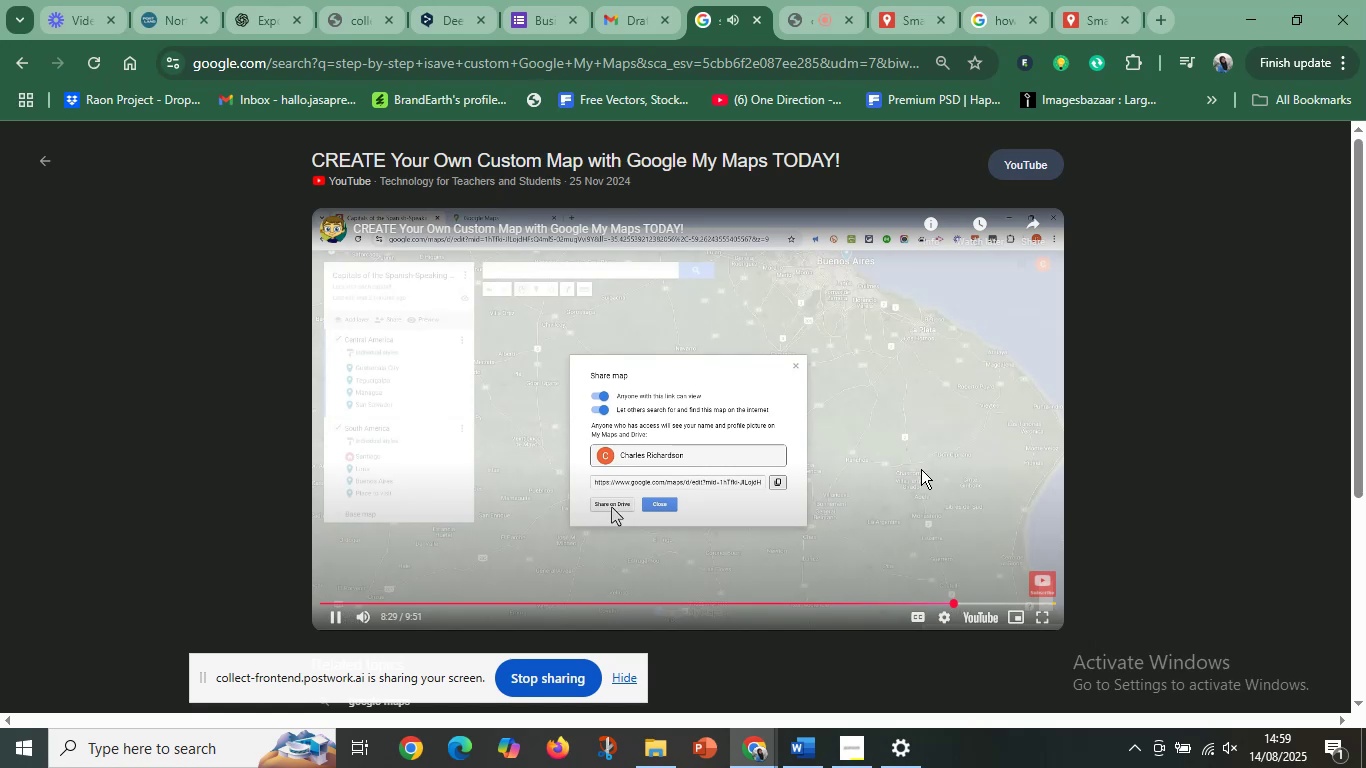 
wait(18.59)
 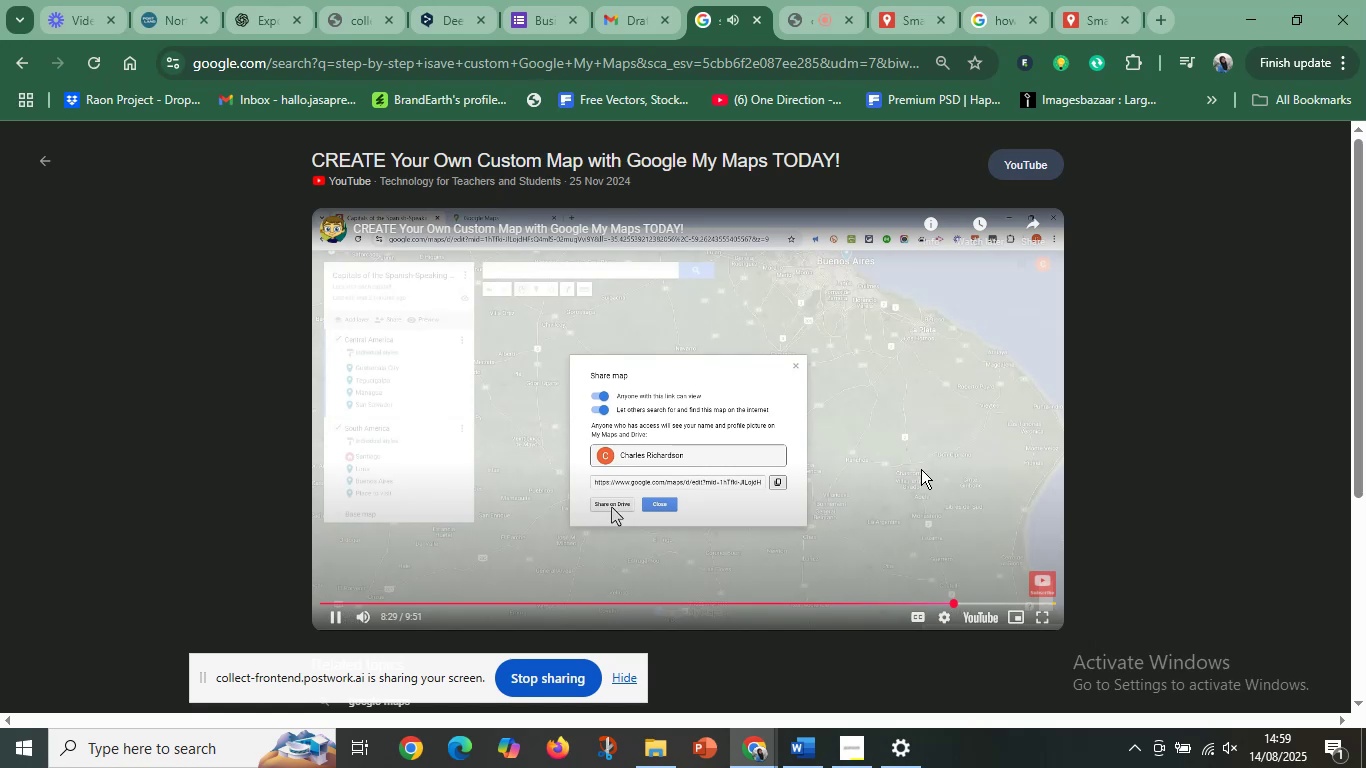 
left_click([904, 0])
 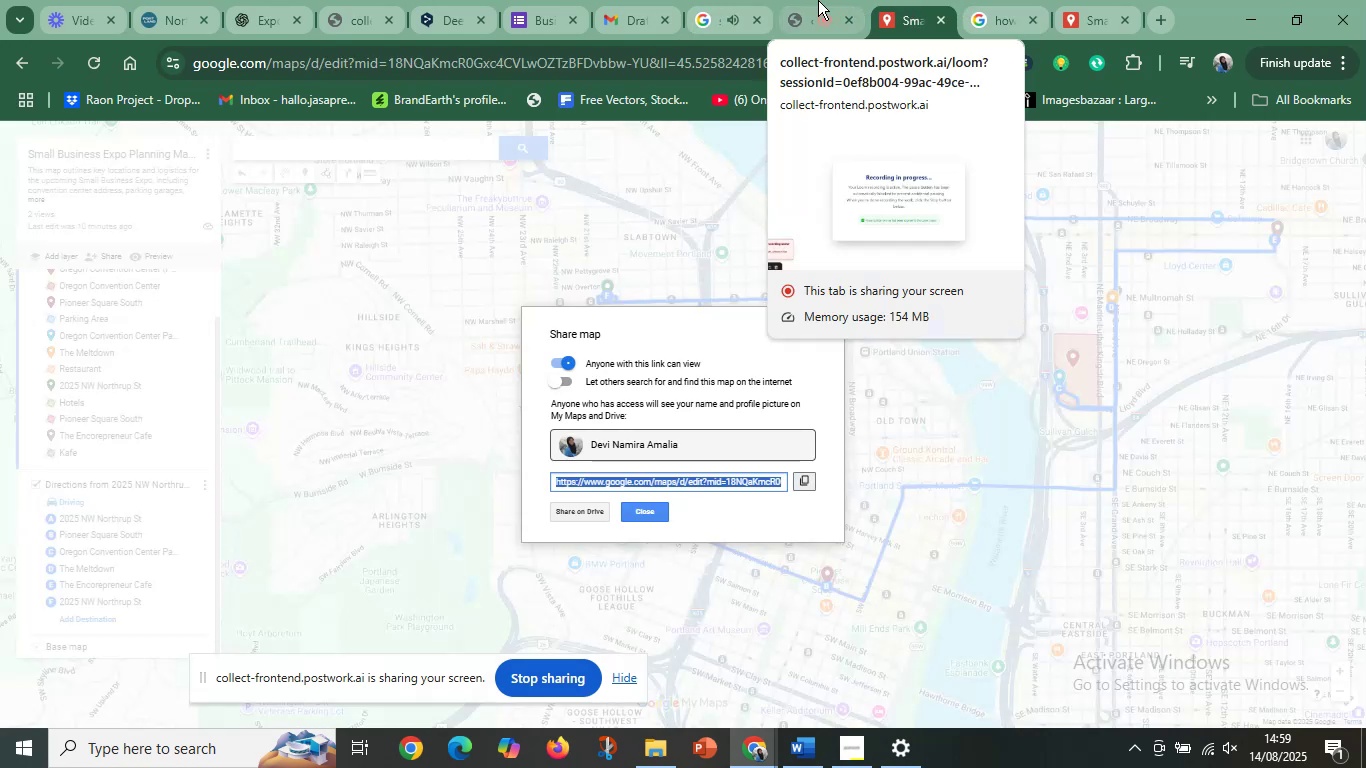 
left_click([818, 0])
 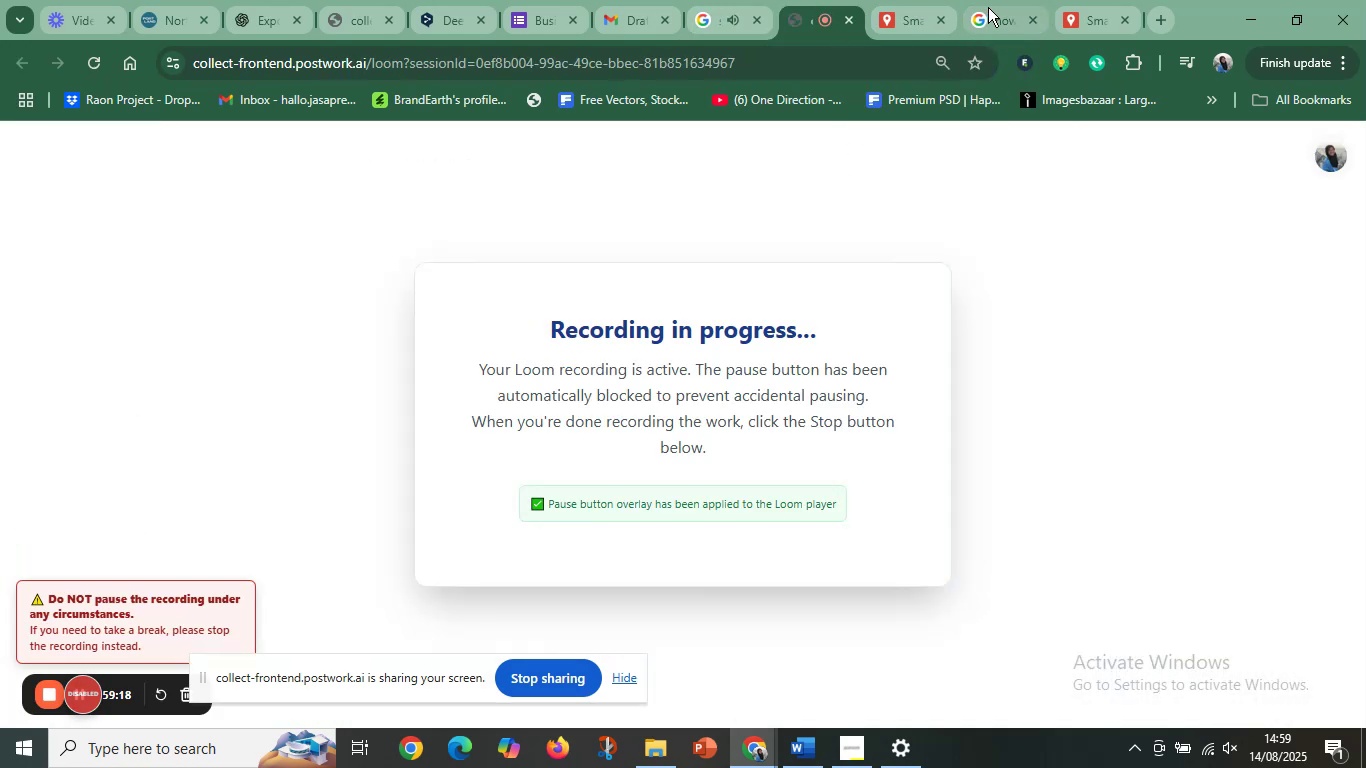 
left_click([988, 7])
 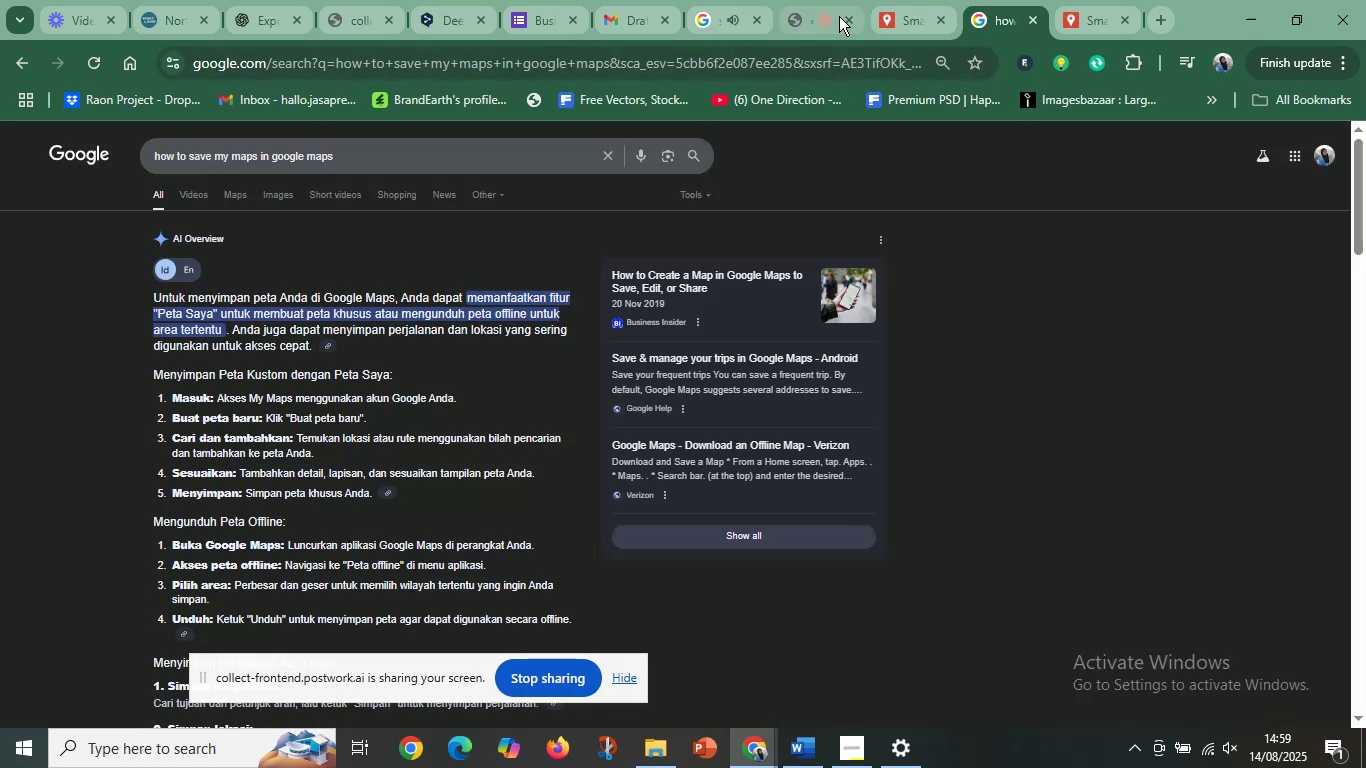 
left_click([825, 11])
 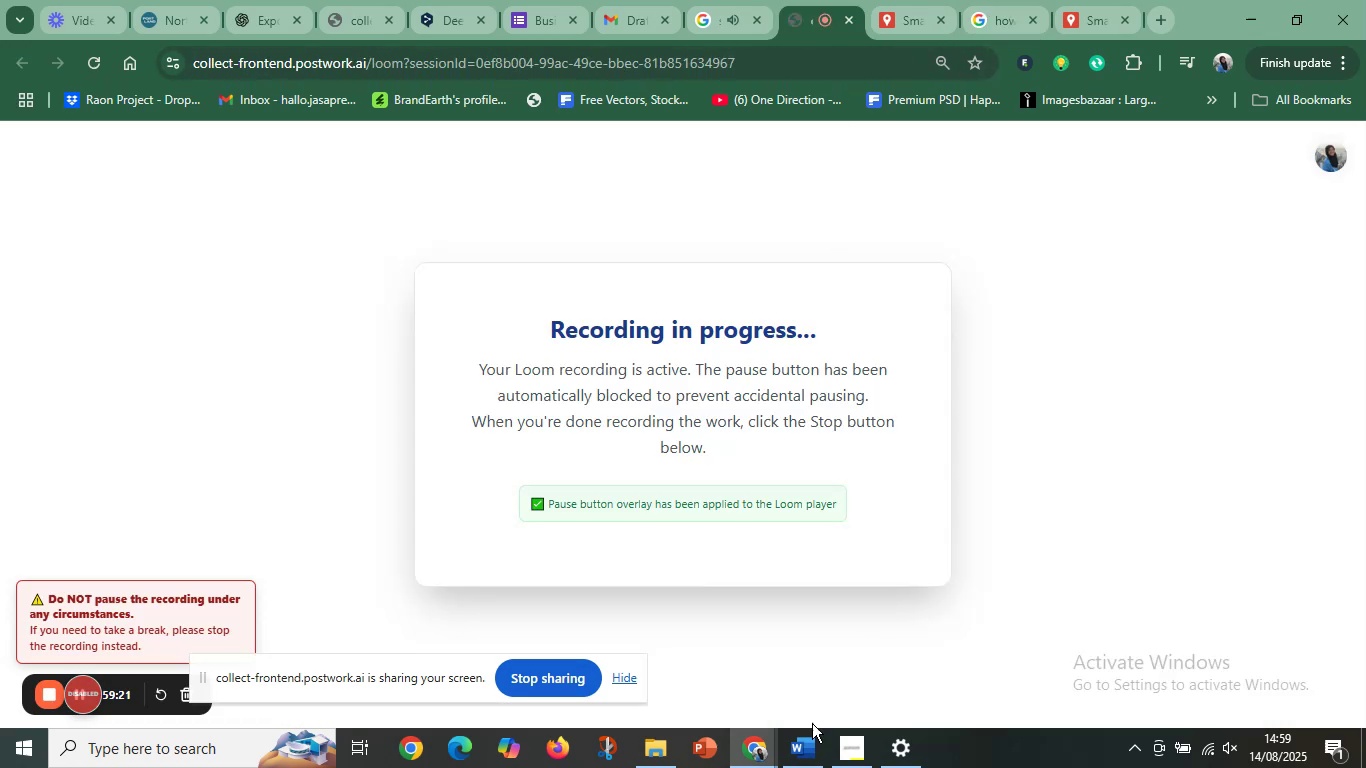 
left_click([803, 747])
 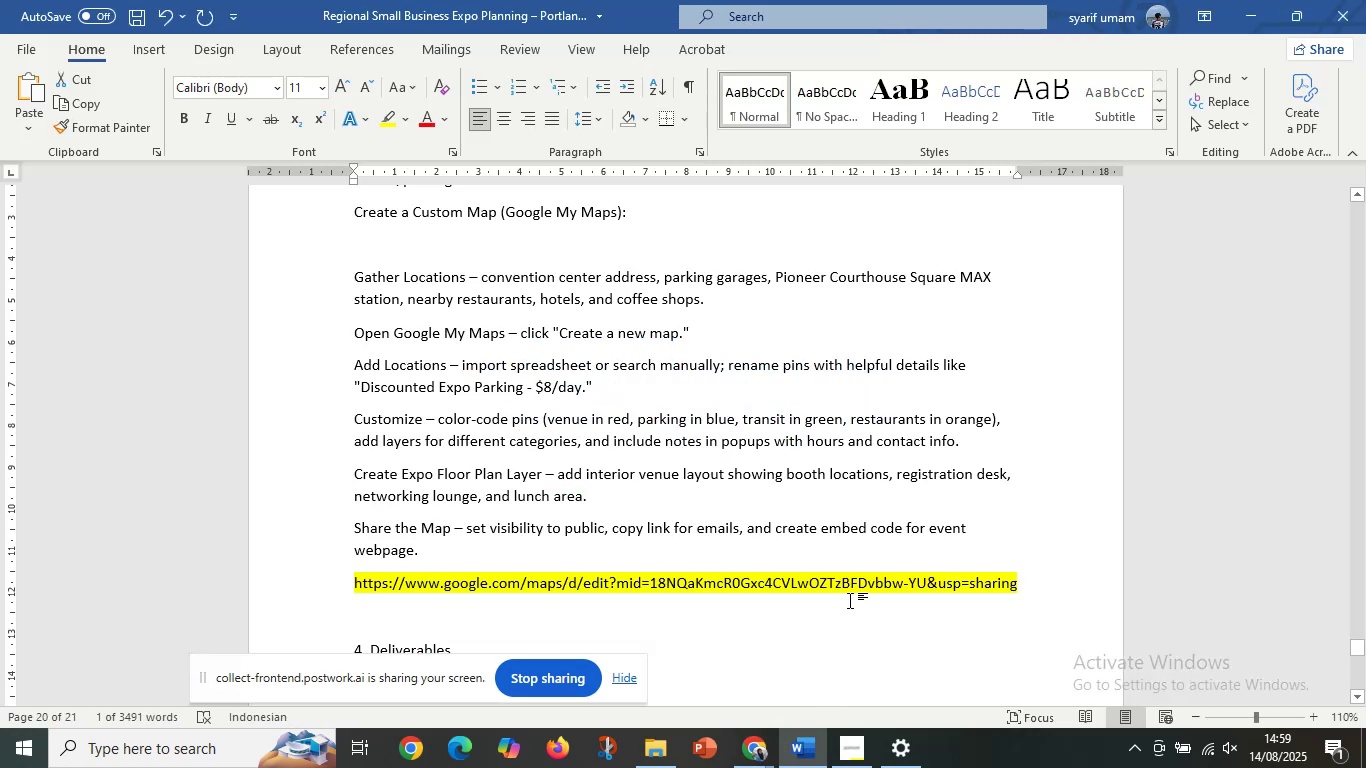 
left_click([851, 594])
 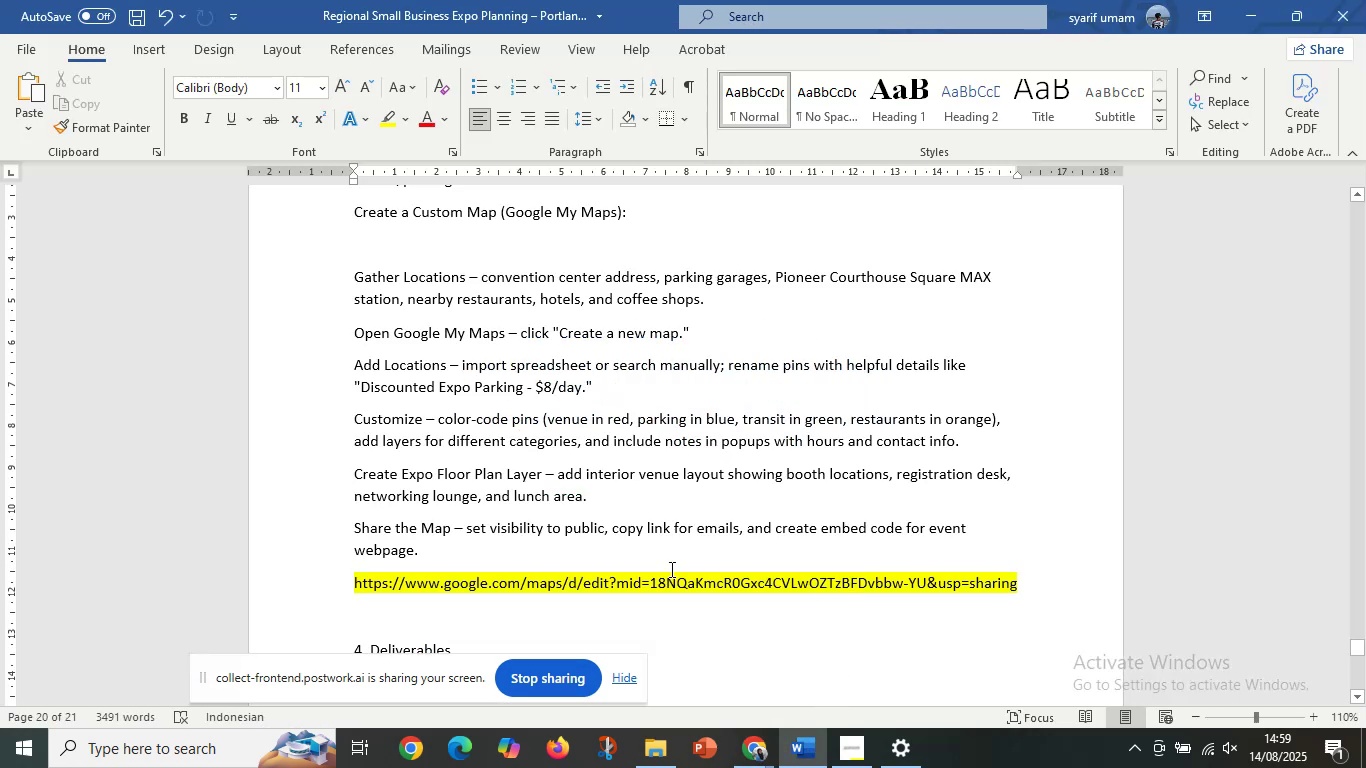 
scroll: coordinate [589, 538], scroll_direction: down, amount: 7.0
 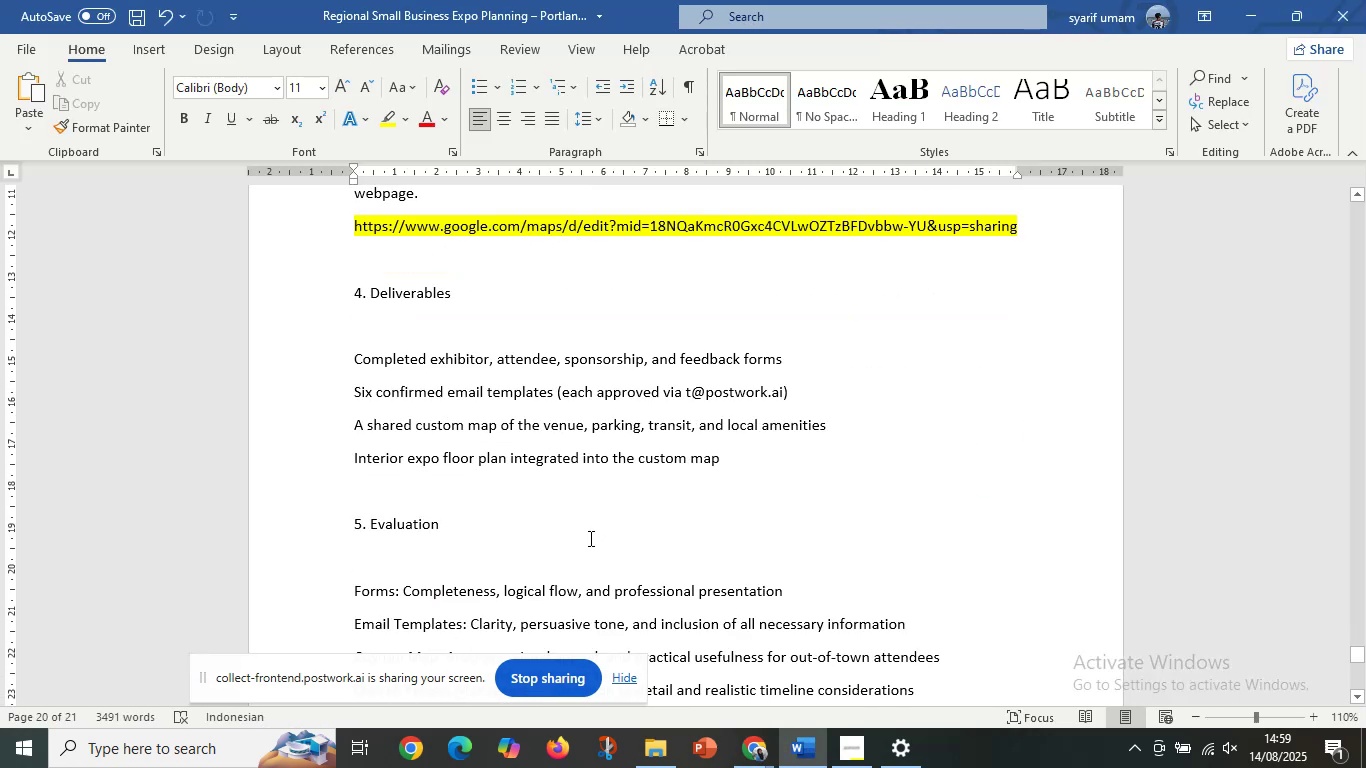 
scroll: coordinate [589, 538], scroll_direction: up, amount: 1.0
 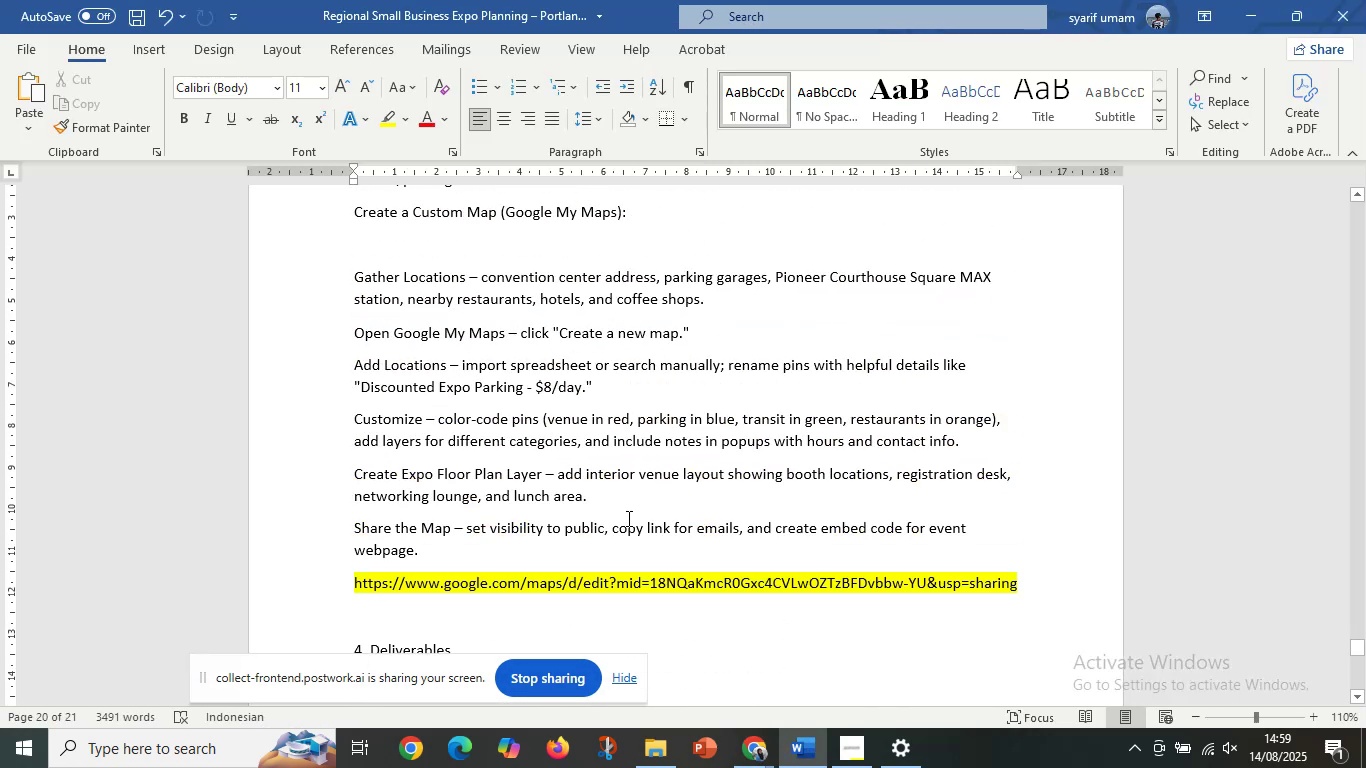 
left_click([633, 516])
 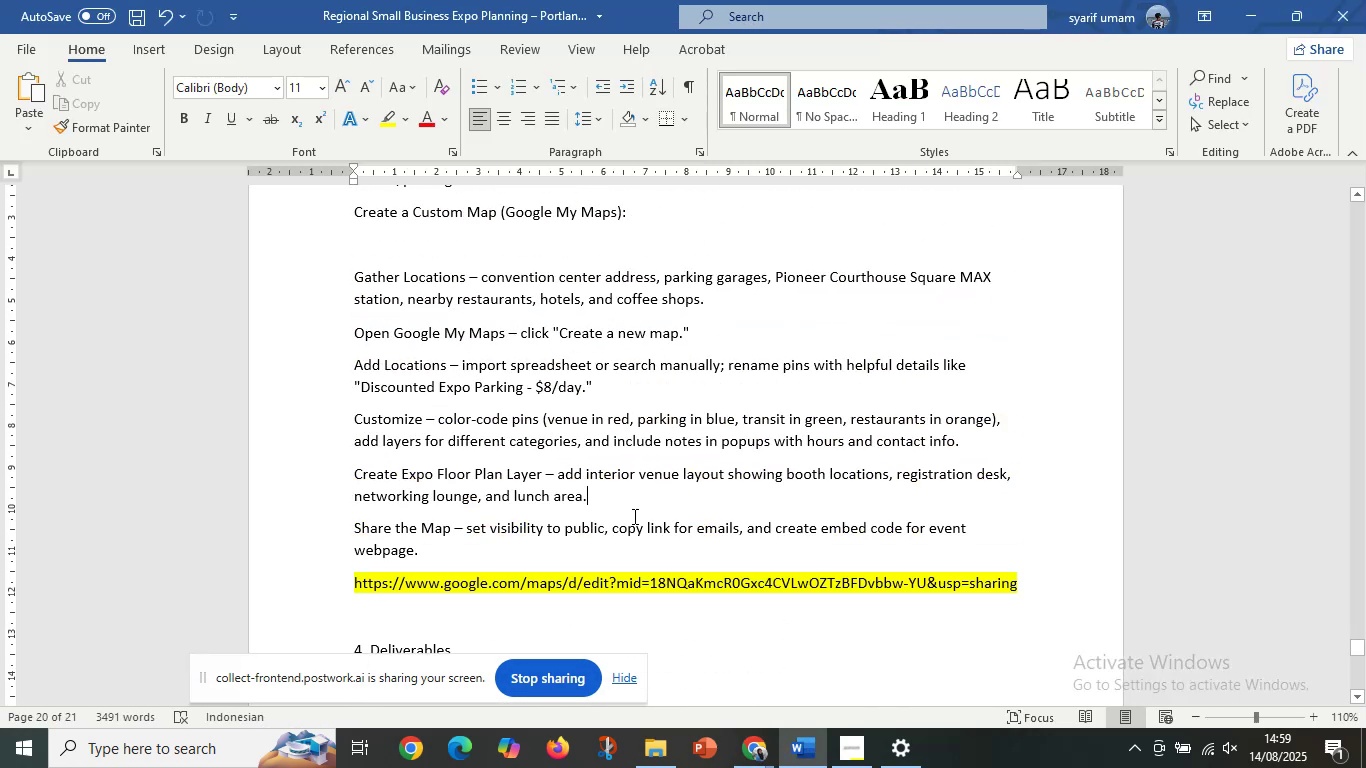 
scroll: coordinate [634, 516], scroll_direction: up, amount: 1.0
 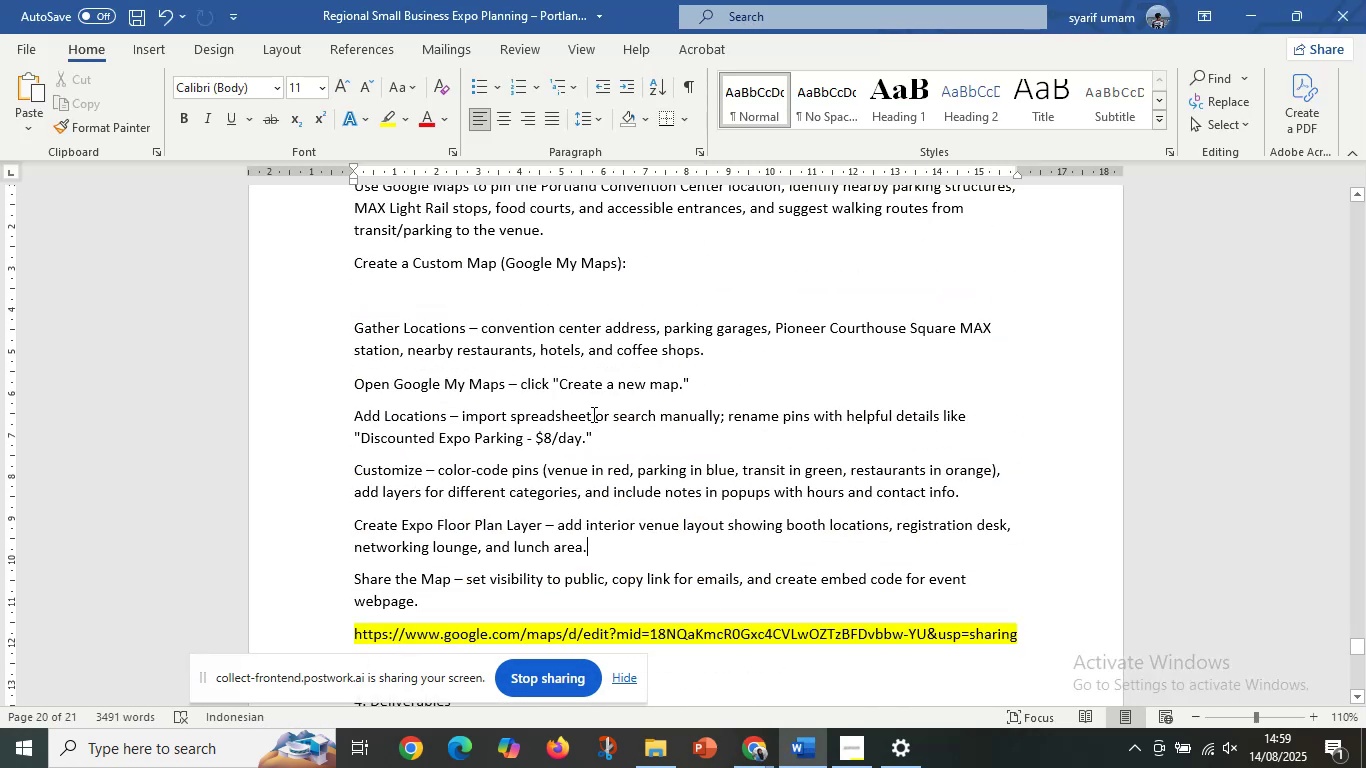 
left_click([608, 431])
 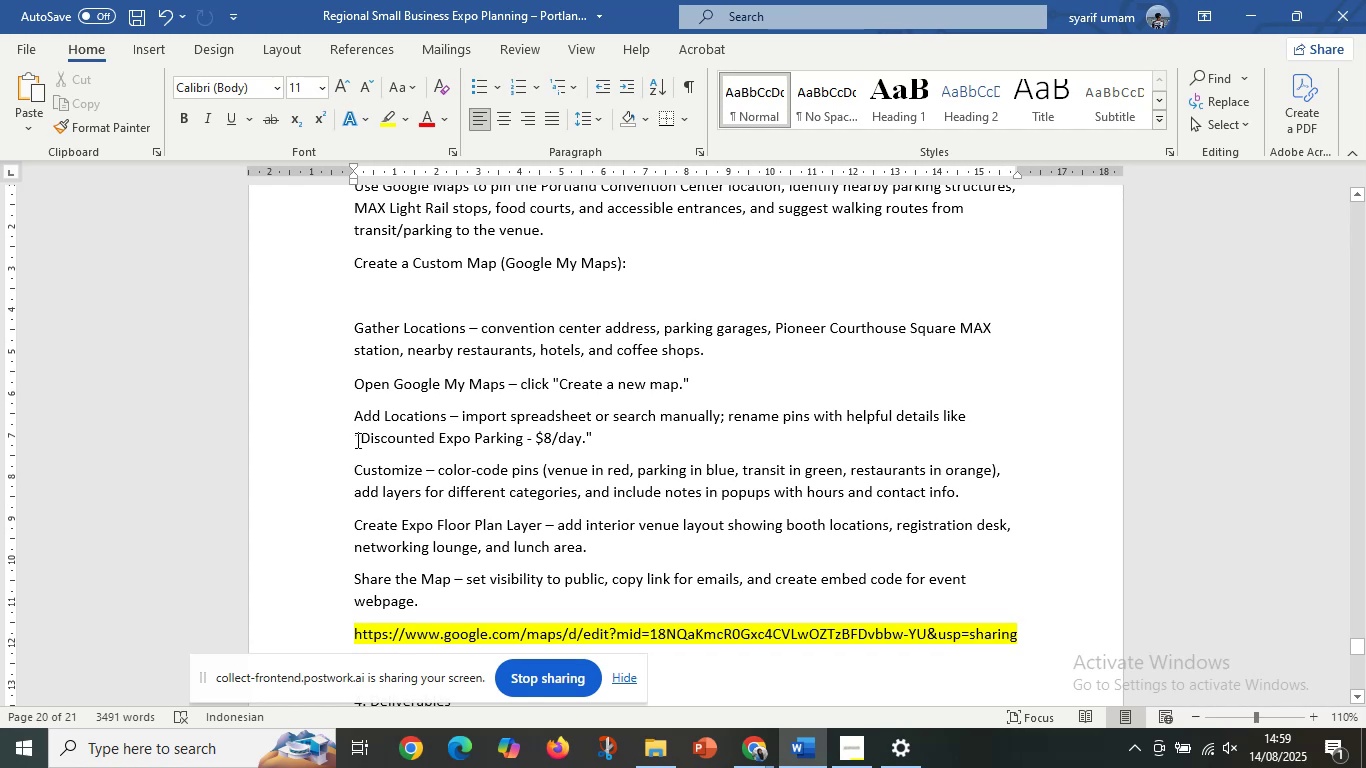 
left_click_drag(start_coordinate=[359, 435], to_coordinate=[585, 433])
 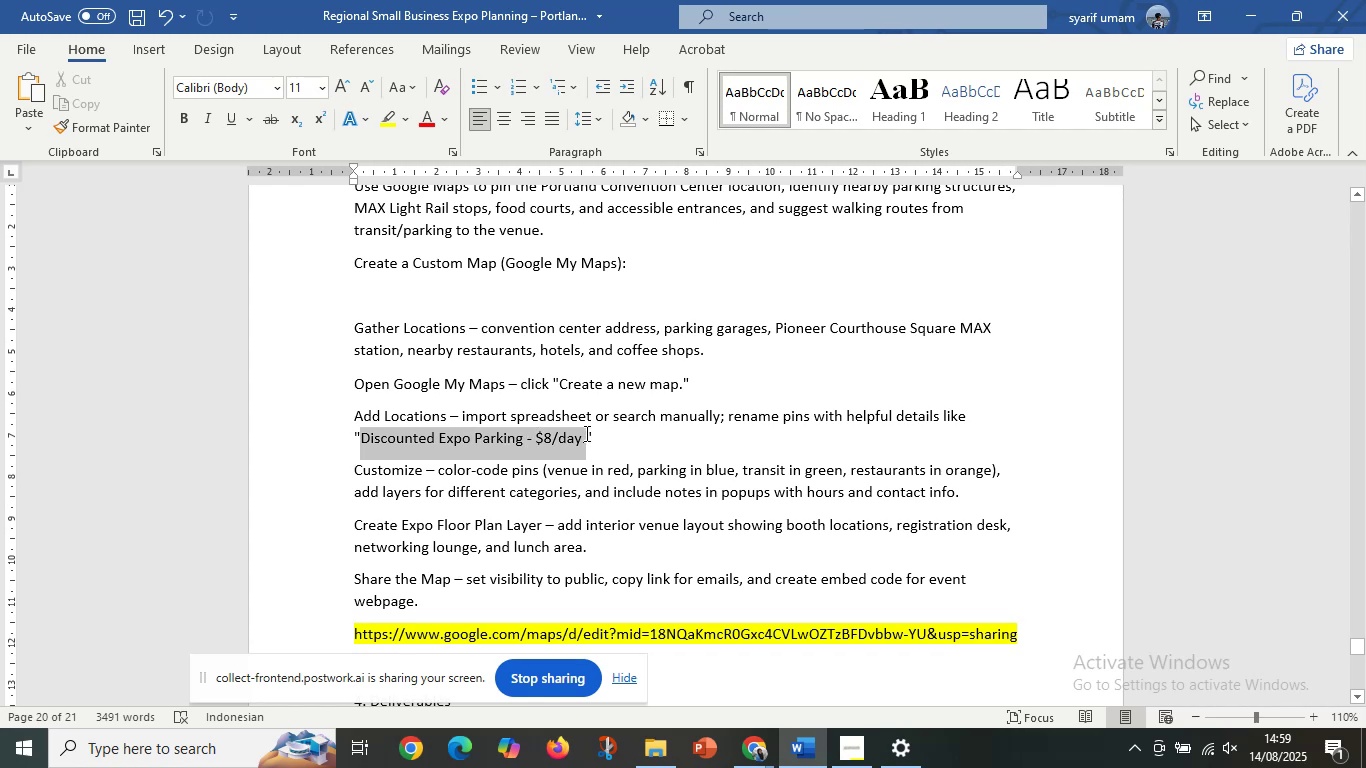 
key(Control+C)
 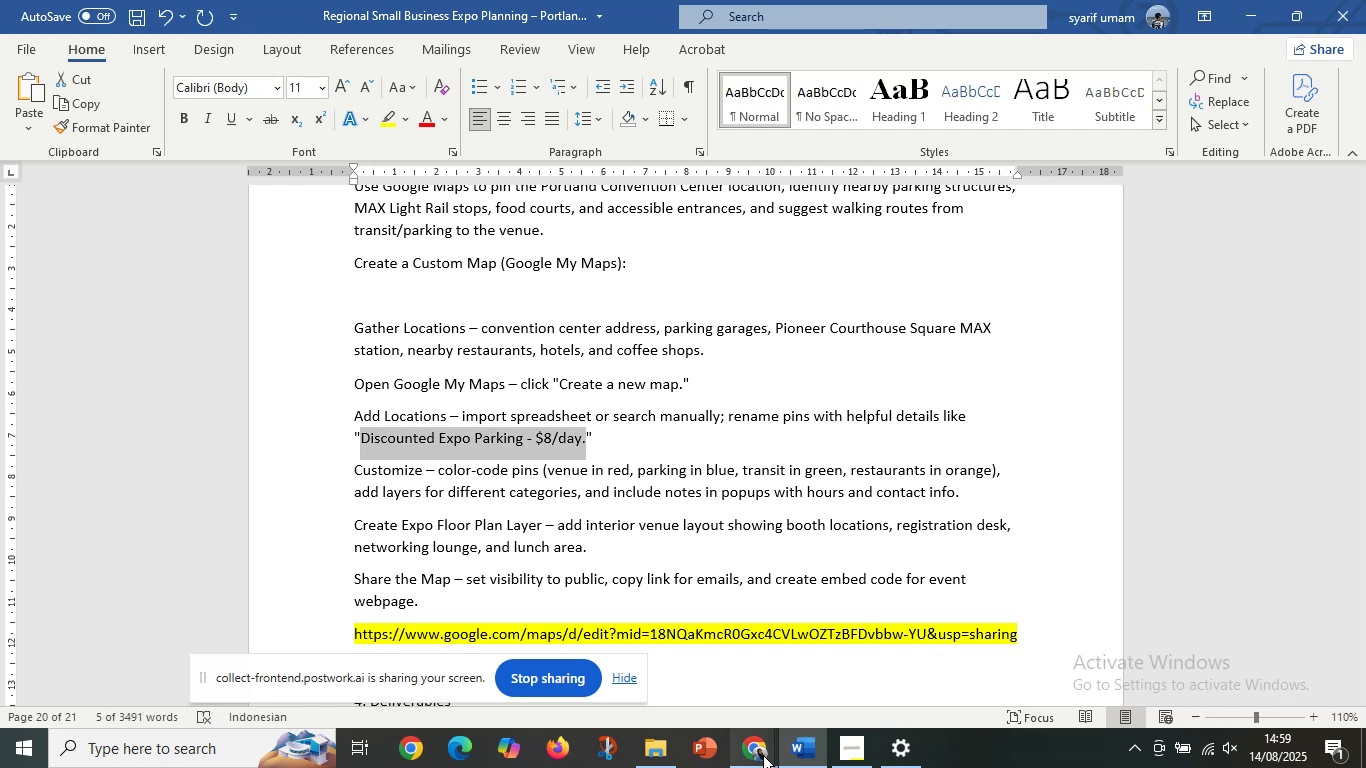 
left_click([763, 755])
 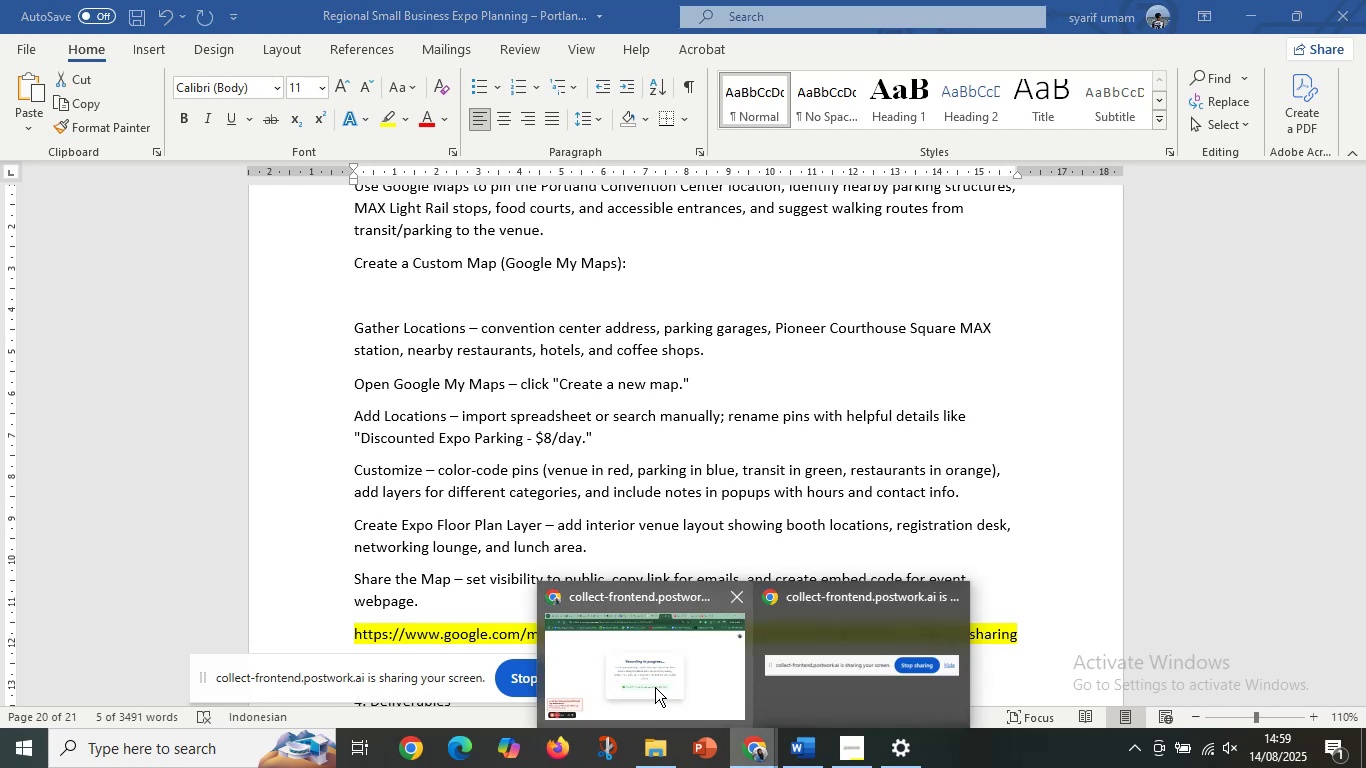 
left_click([655, 686])
 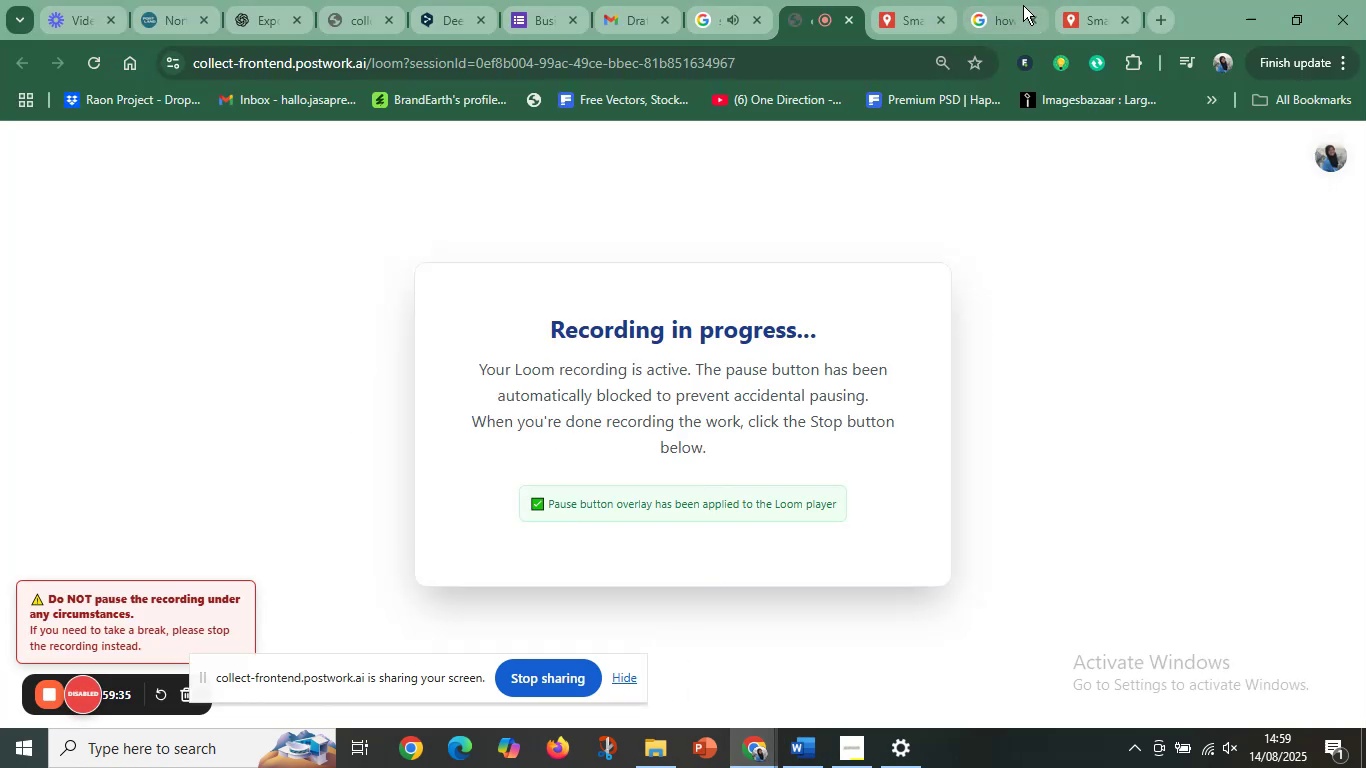 
left_click([903, 13])
 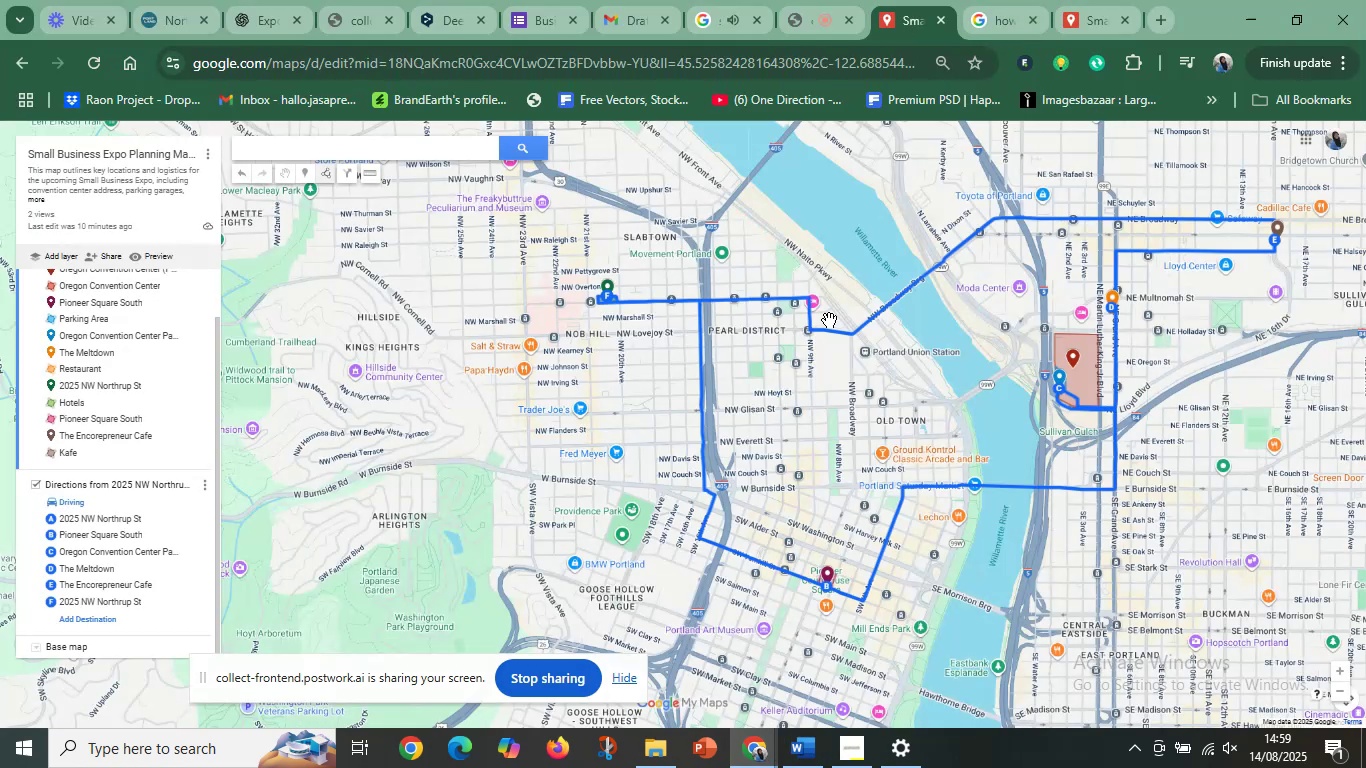 
scroll: coordinate [690, 564], scroll_direction: up, amount: 3.0
 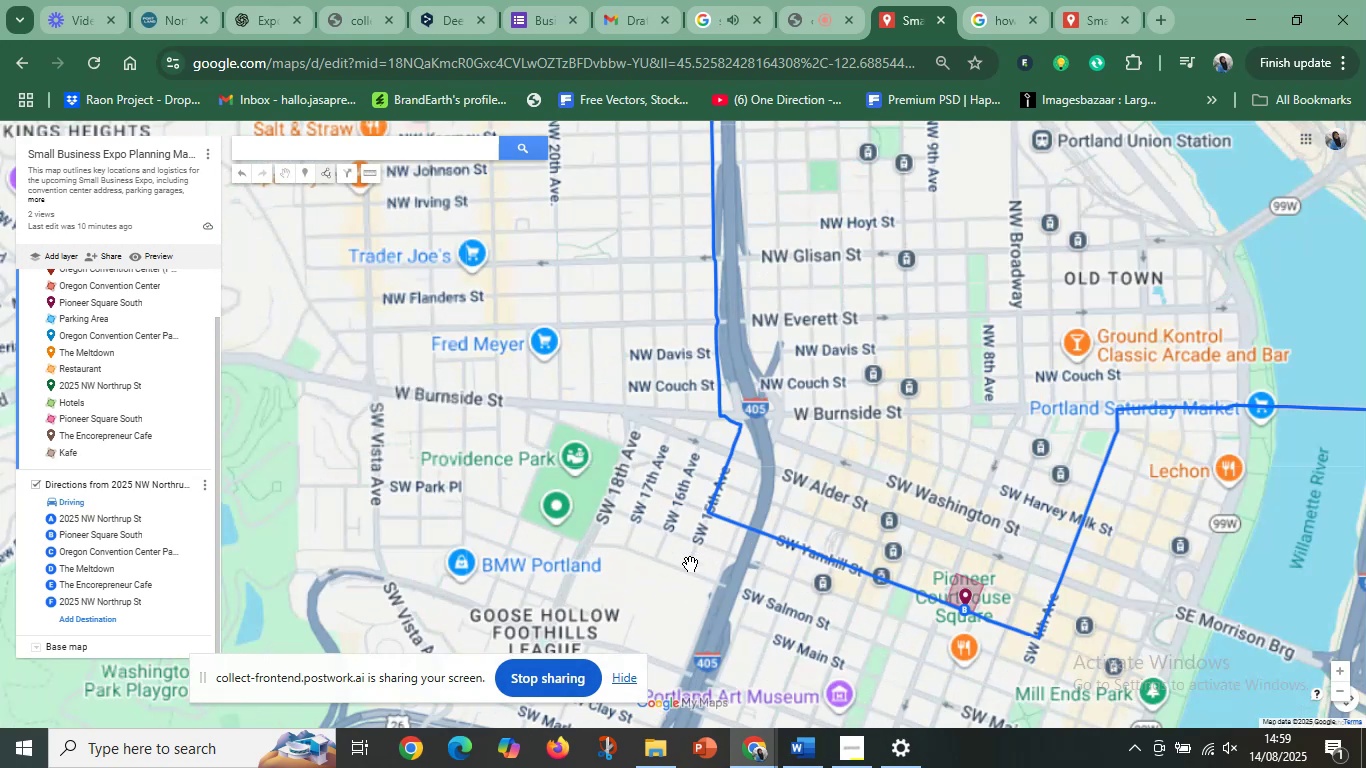 
left_click_drag(start_coordinate=[930, 522], to_coordinate=[592, 633])
 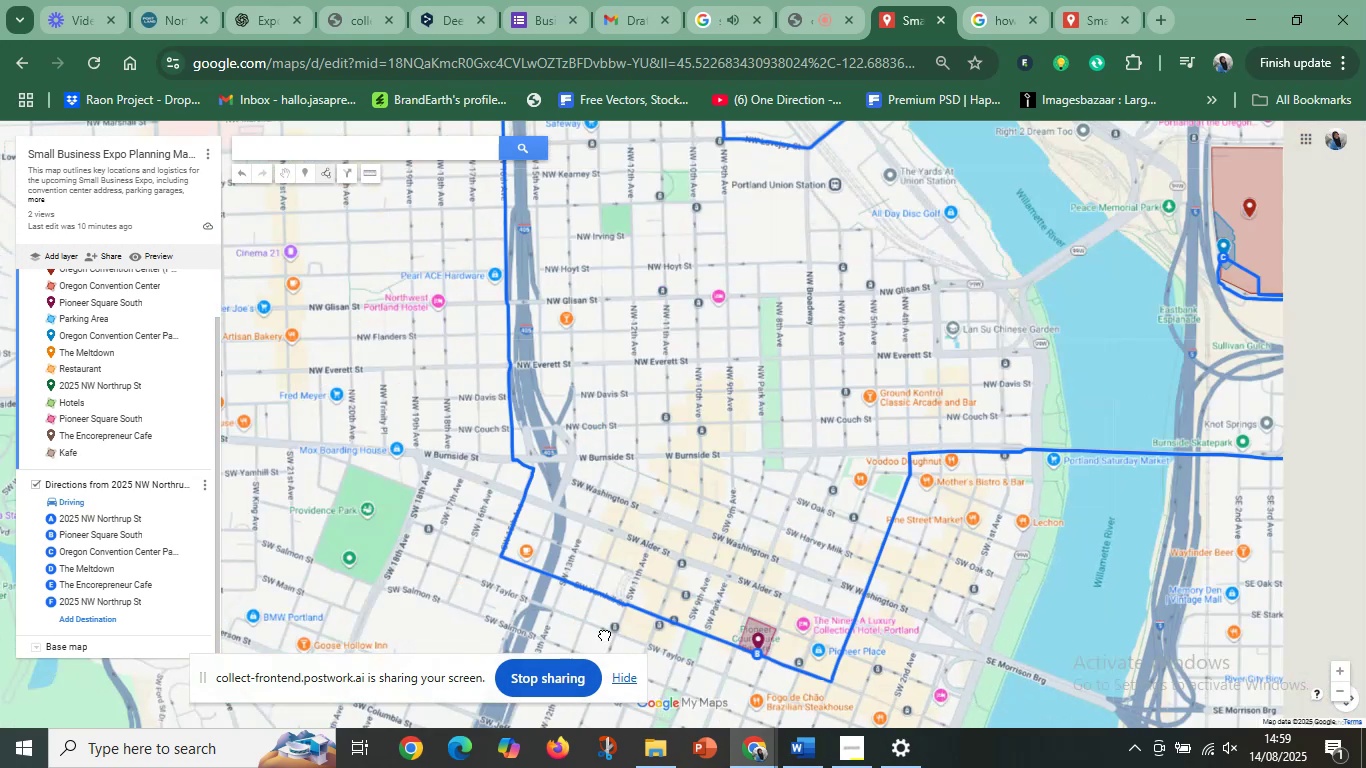 
left_click_drag(start_coordinate=[841, 430], to_coordinate=[754, 552])
 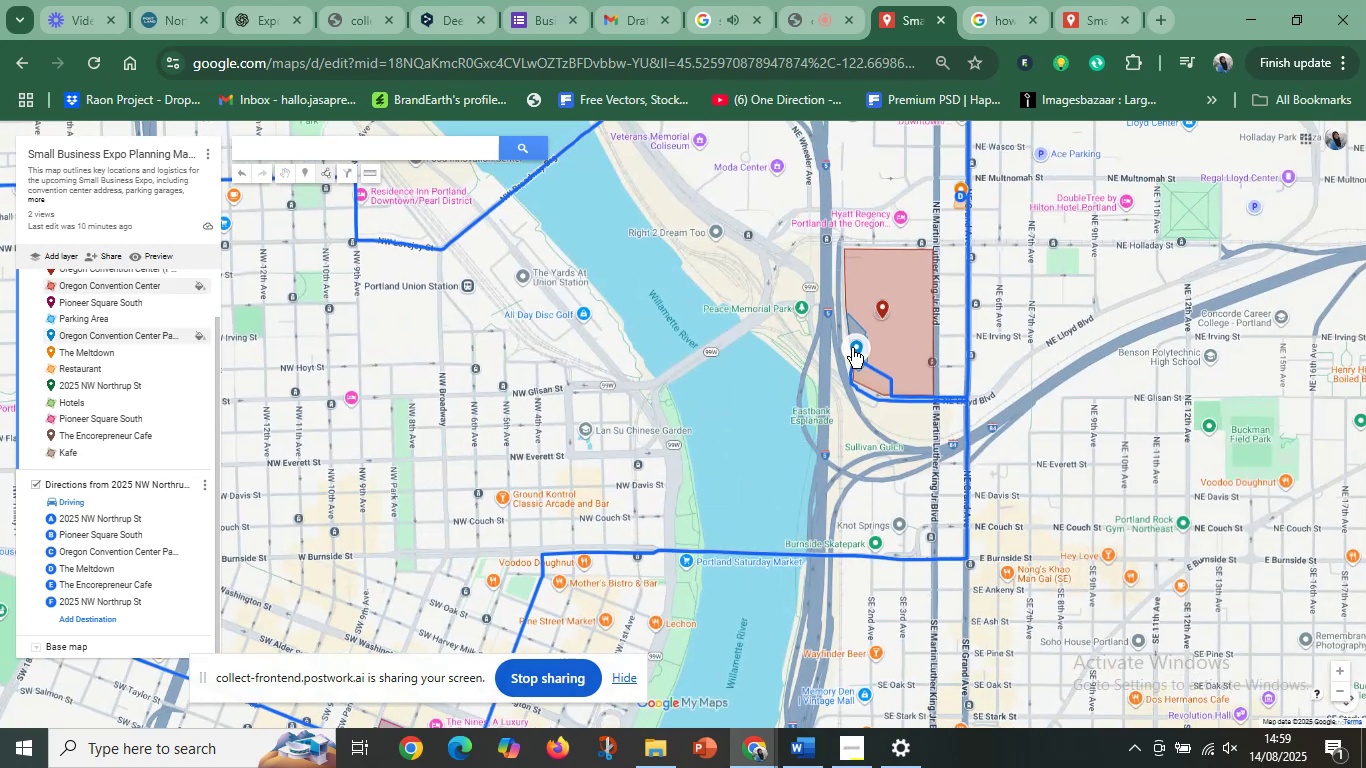 
left_click([852, 348])
 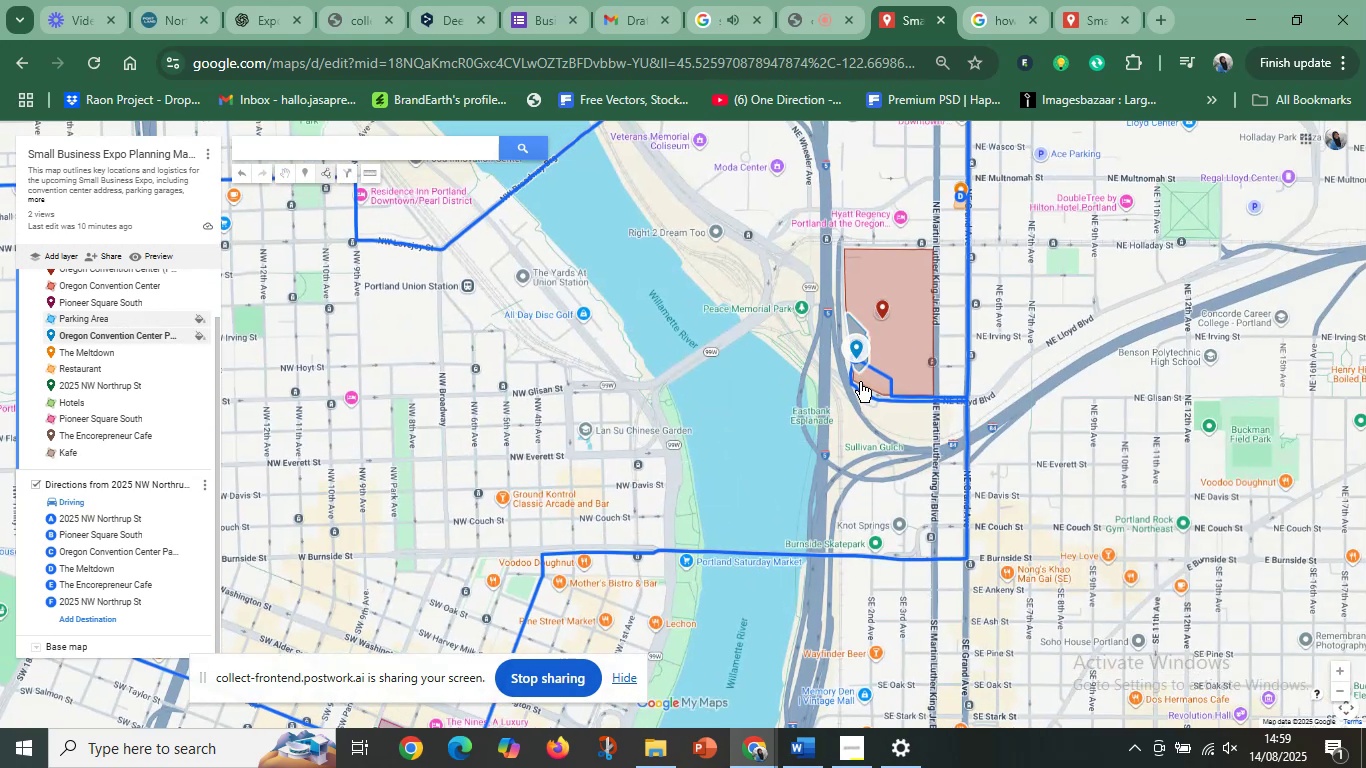 
scroll: coordinate [854, 401], scroll_direction: up, amount: 8.0
 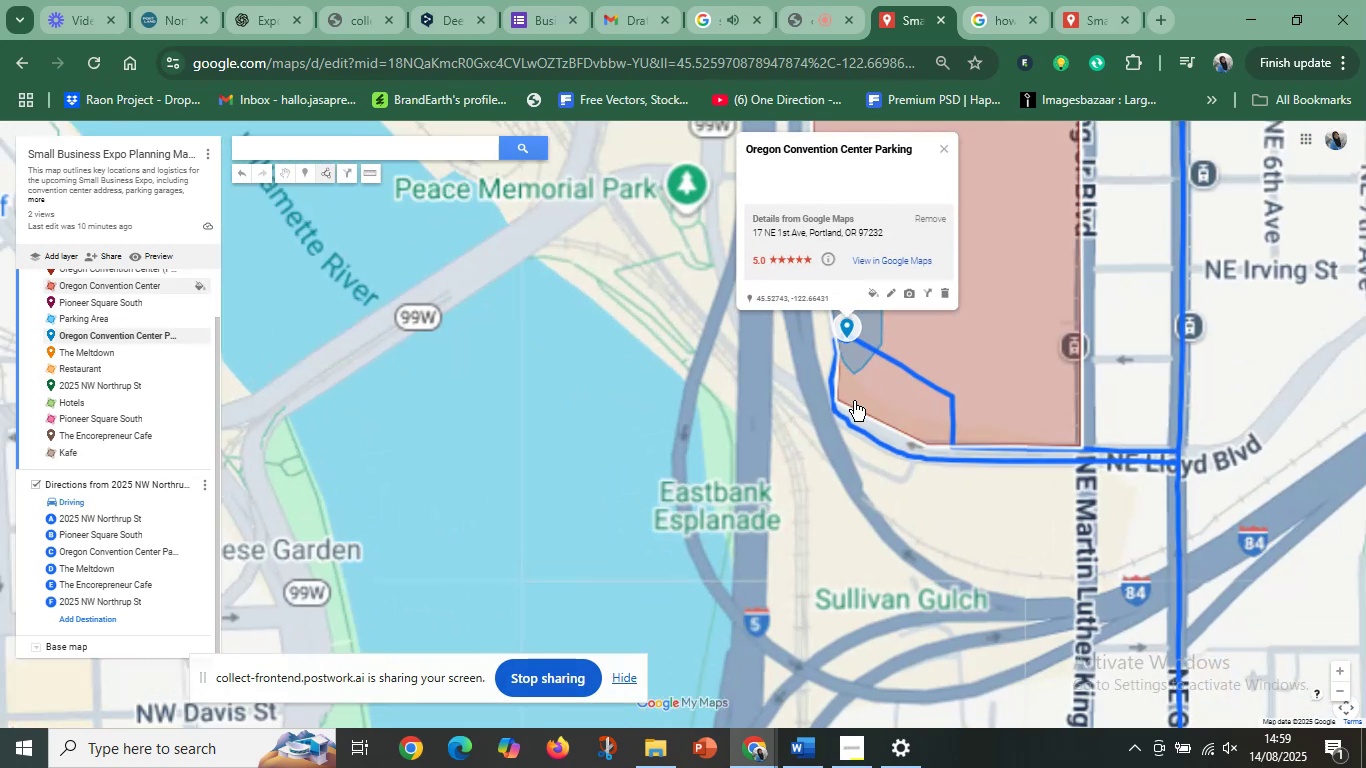 
left_click_drag(start_coordinate=[759, 329], to_coordinate=[765, 643])
 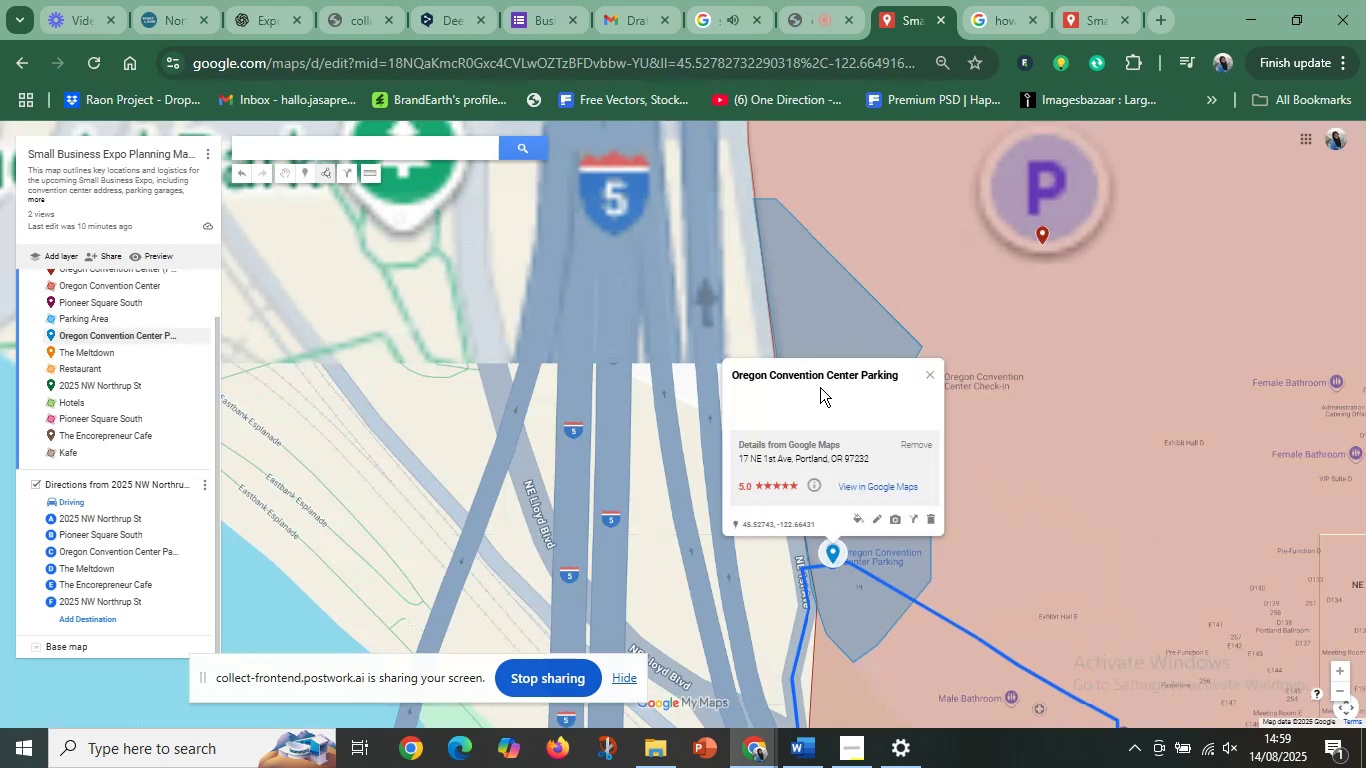 
left_click([818, 387])
 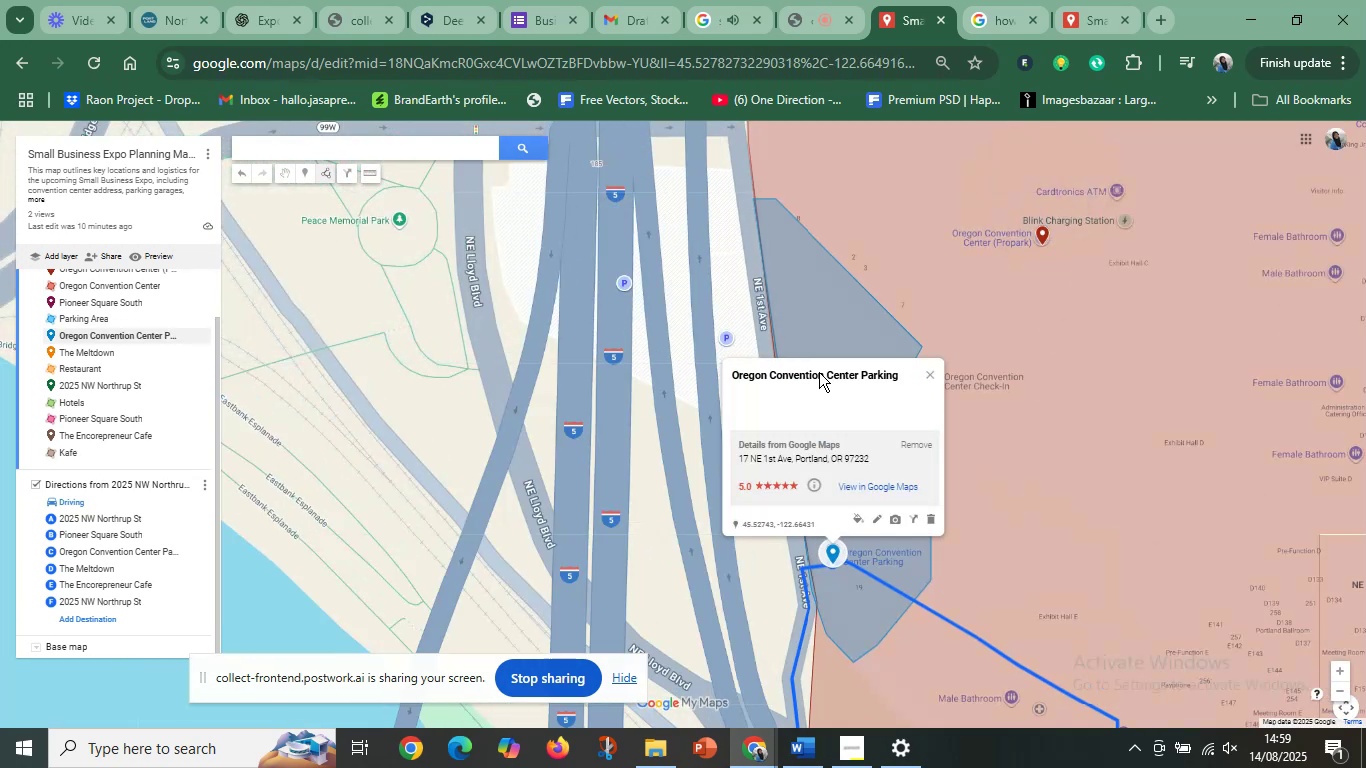 
left_click([819, 372])
 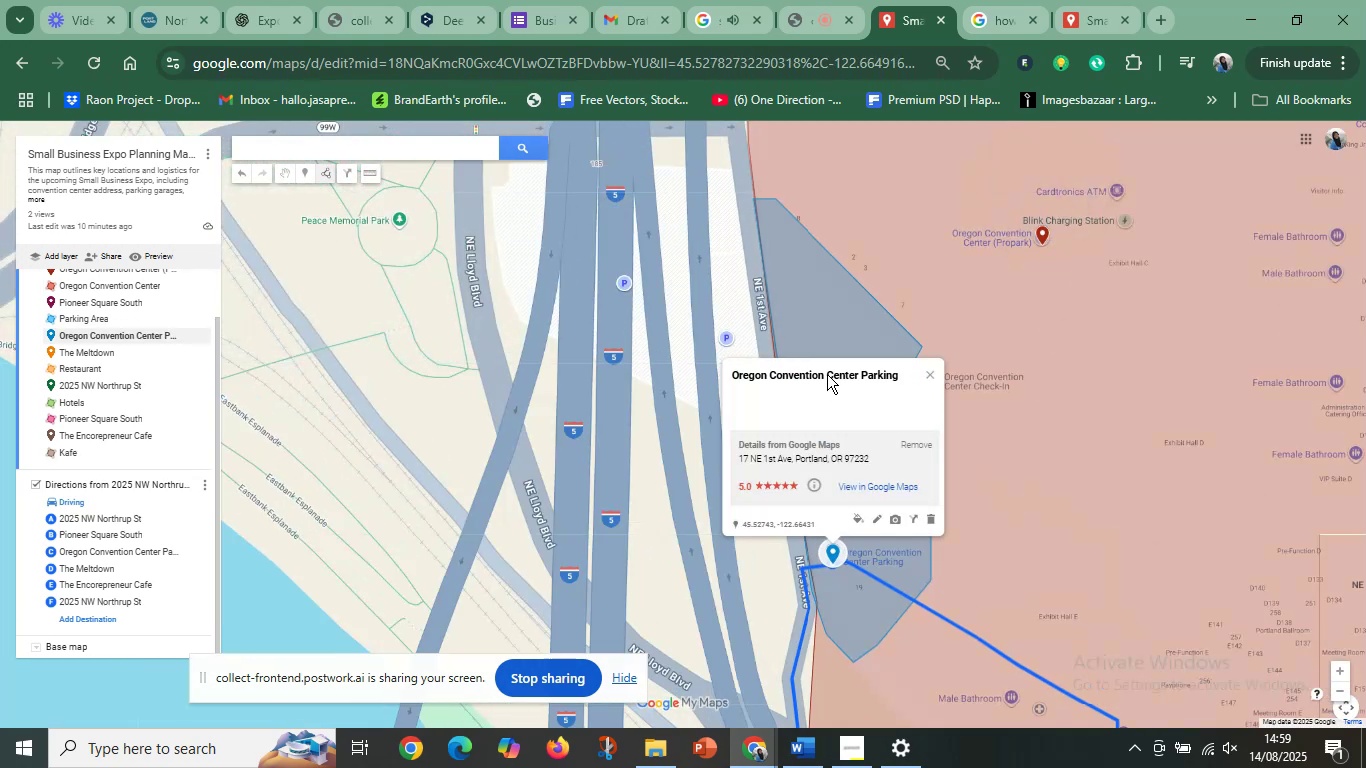 
double_click([827, 374])
 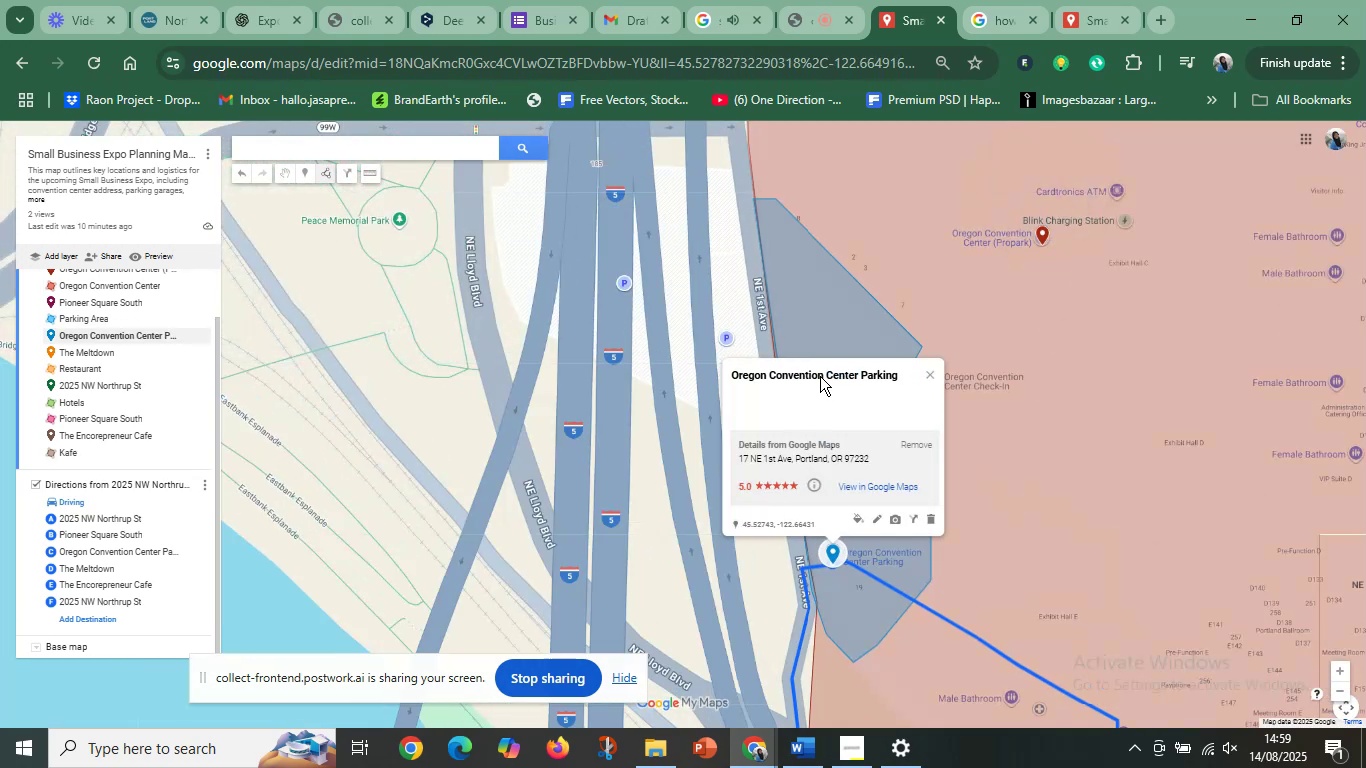 
double_click([787, 390])
 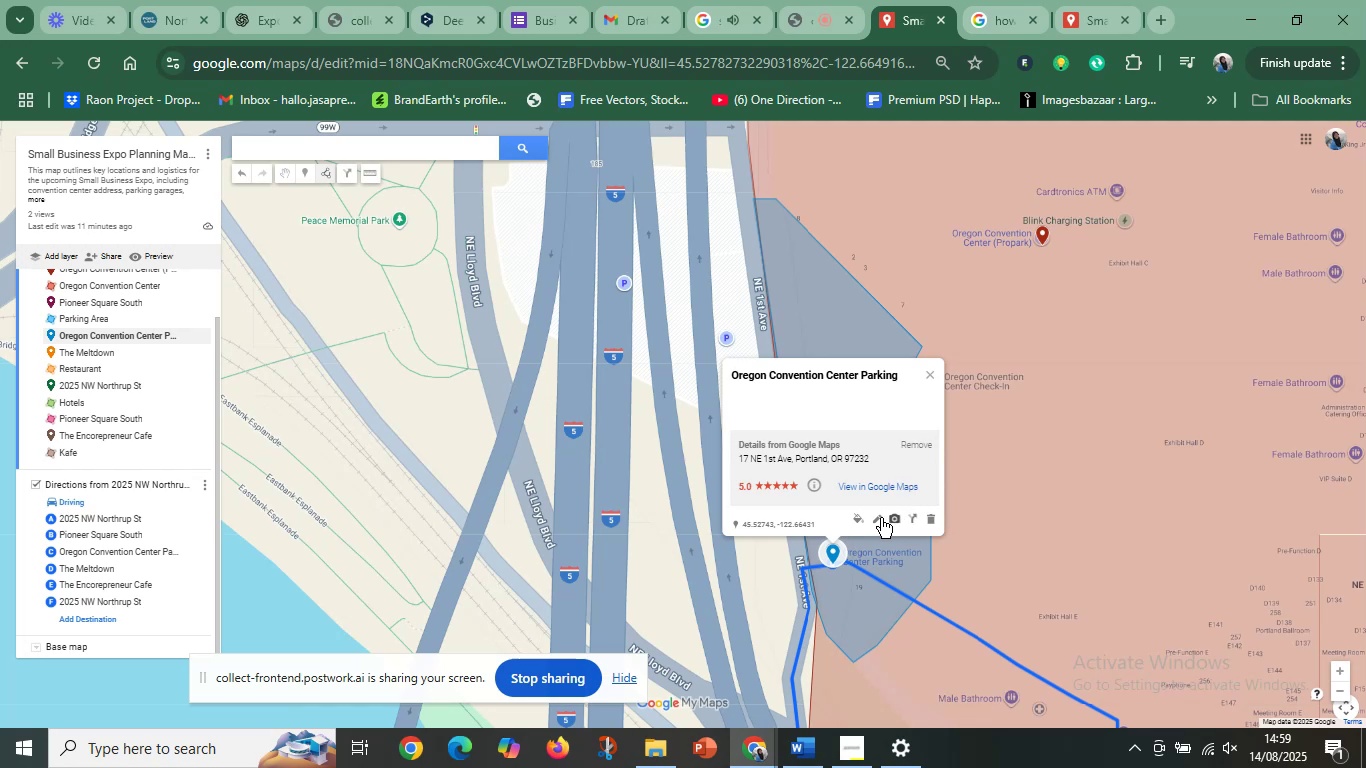 
left_click([873, 518])
 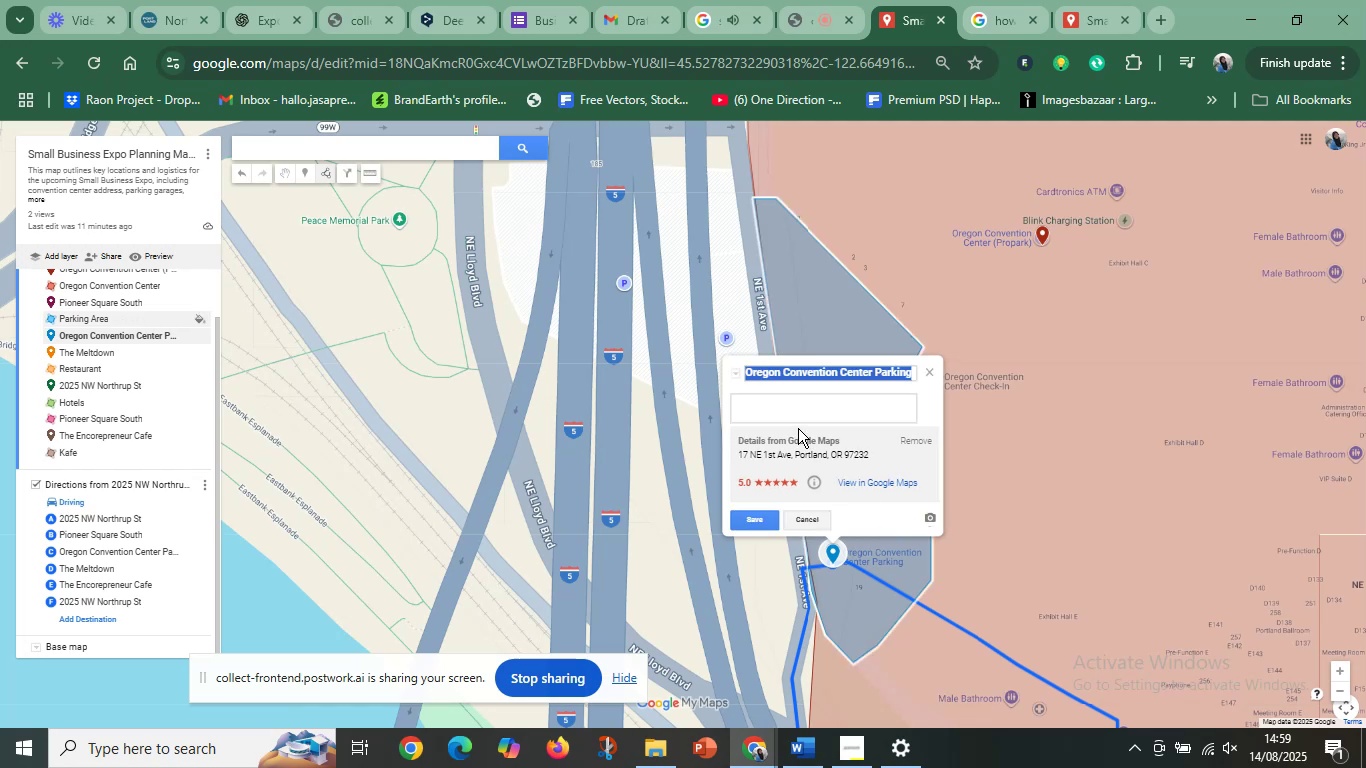 
left_click([781, 399])
 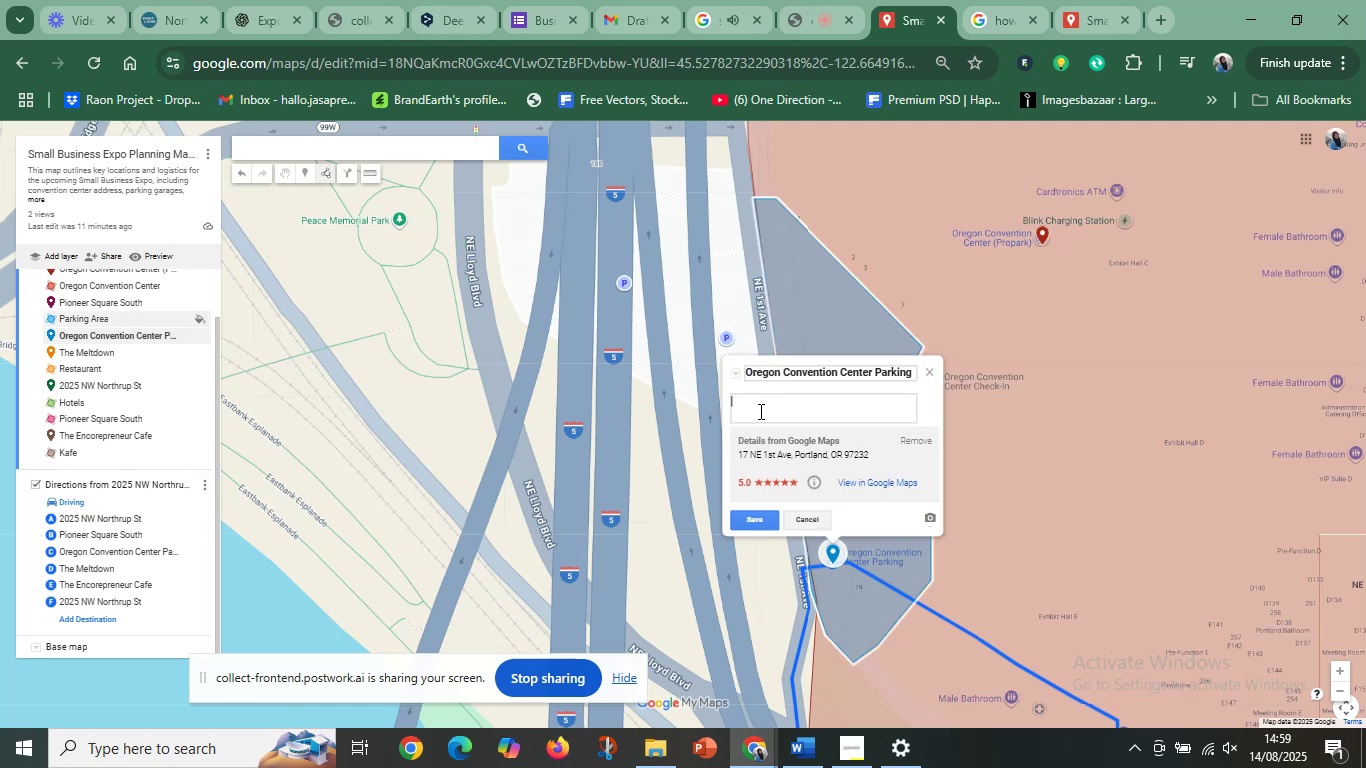 
key(Control+V)
 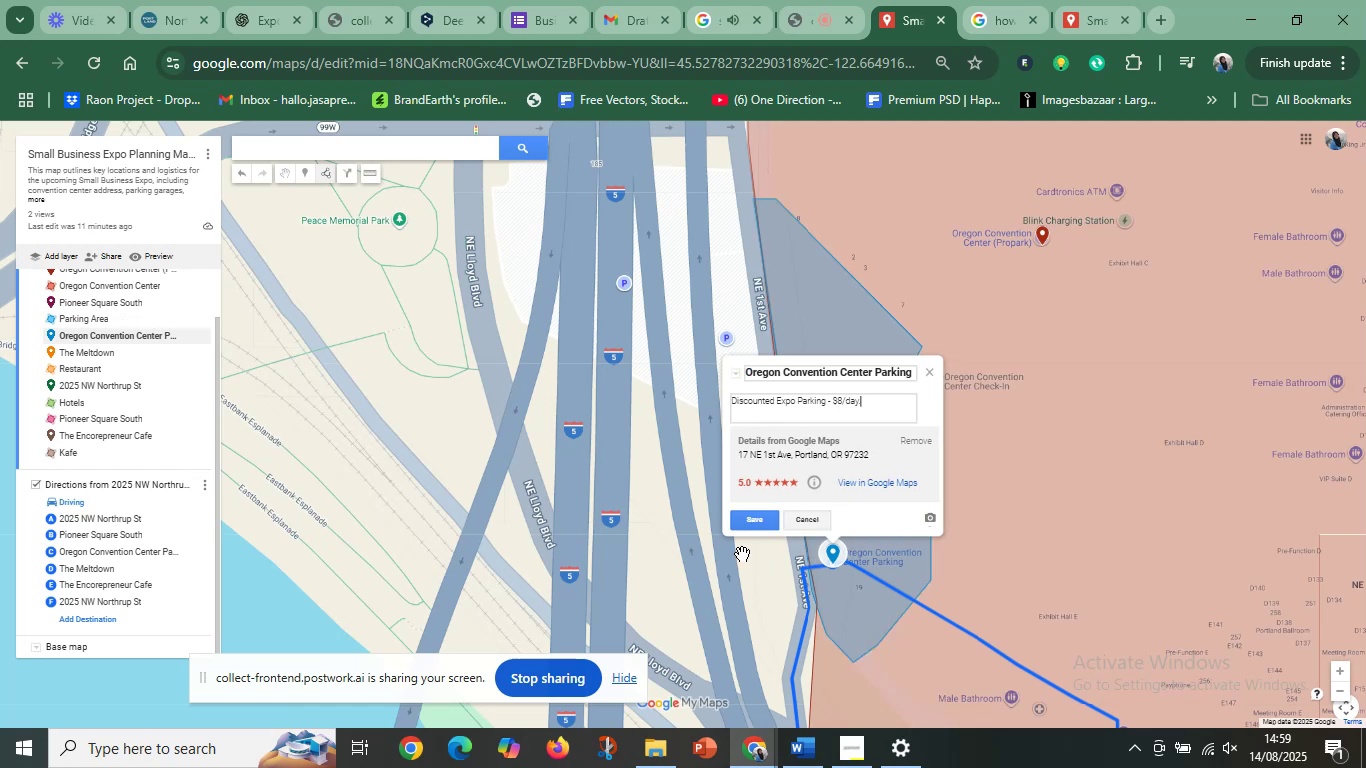 
left_click([758, 526])
 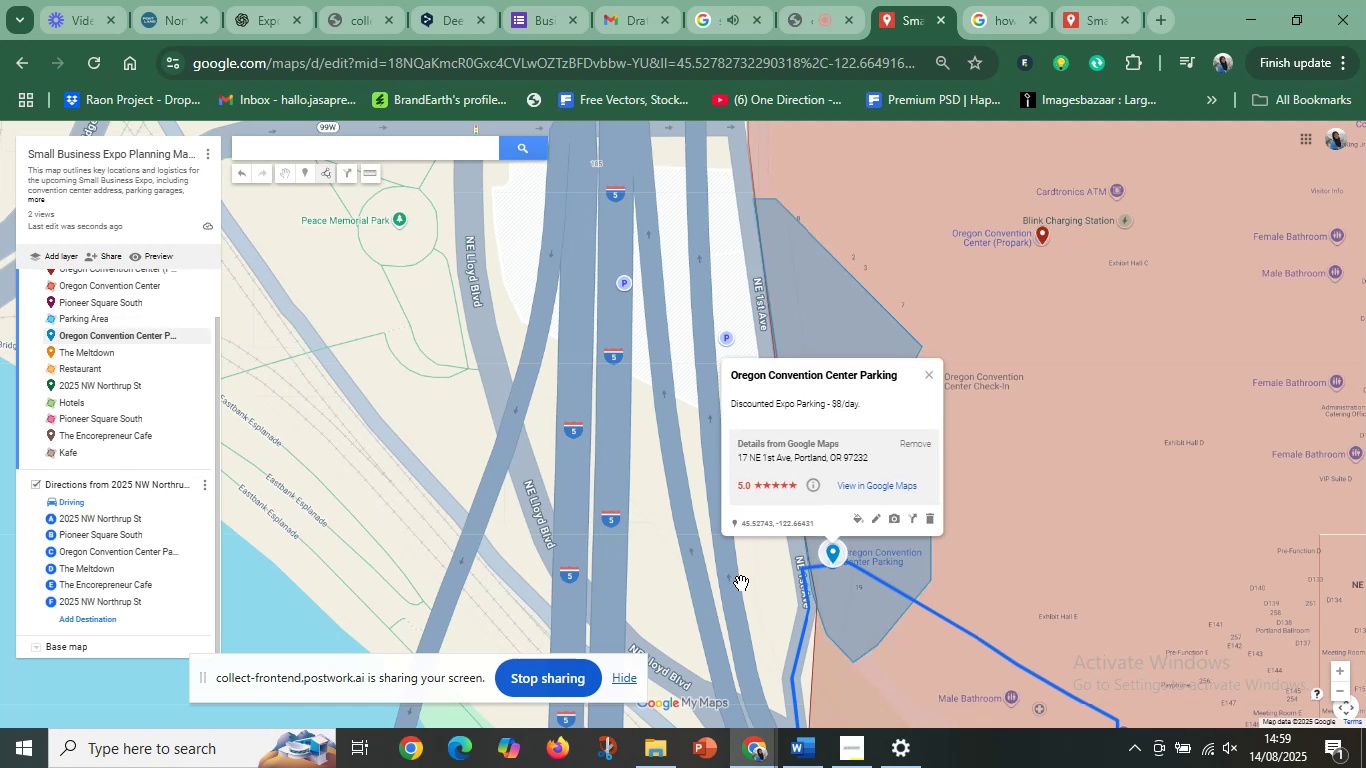 
scroll: coordinate [816, 590], scroll_direction: down, amount: 7.0
 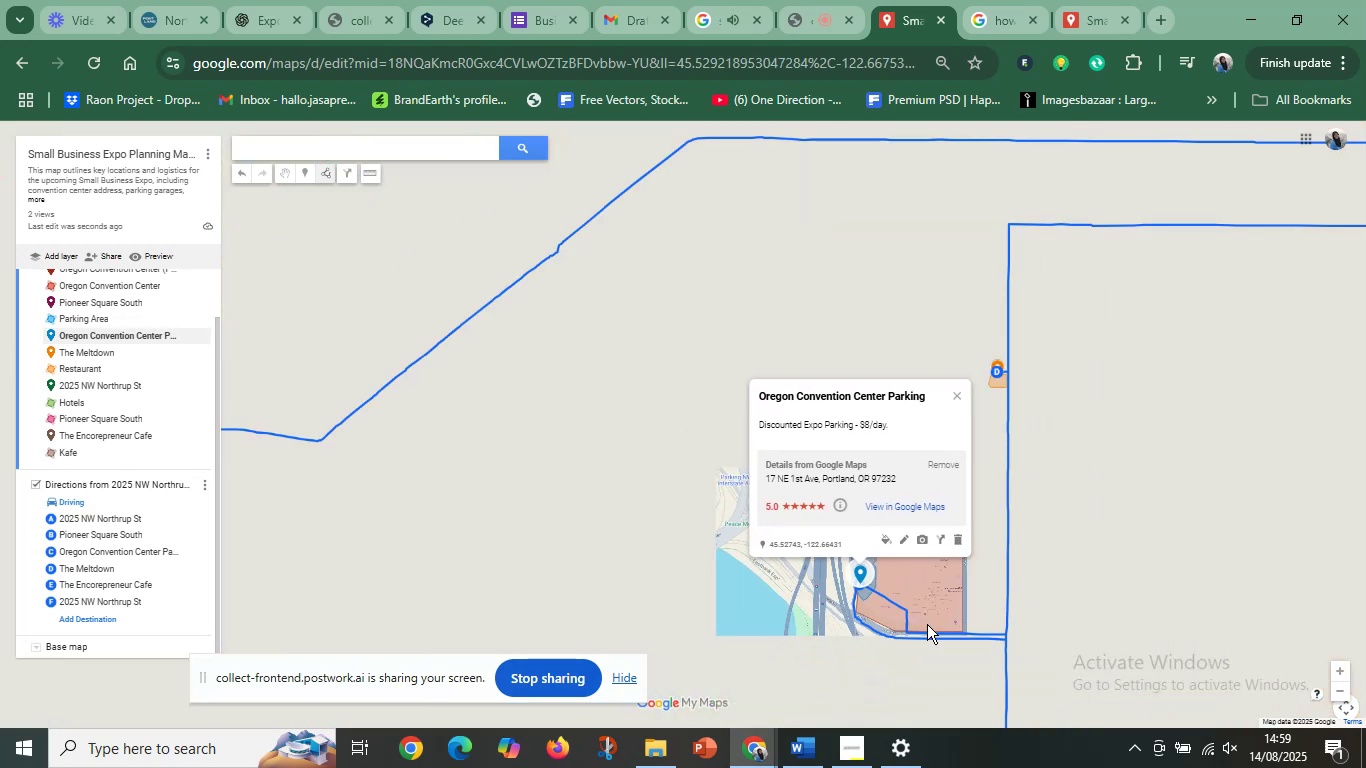 
left_click_drag(start_coordinate=[969, 620], to_coordinate=[784, 553])
 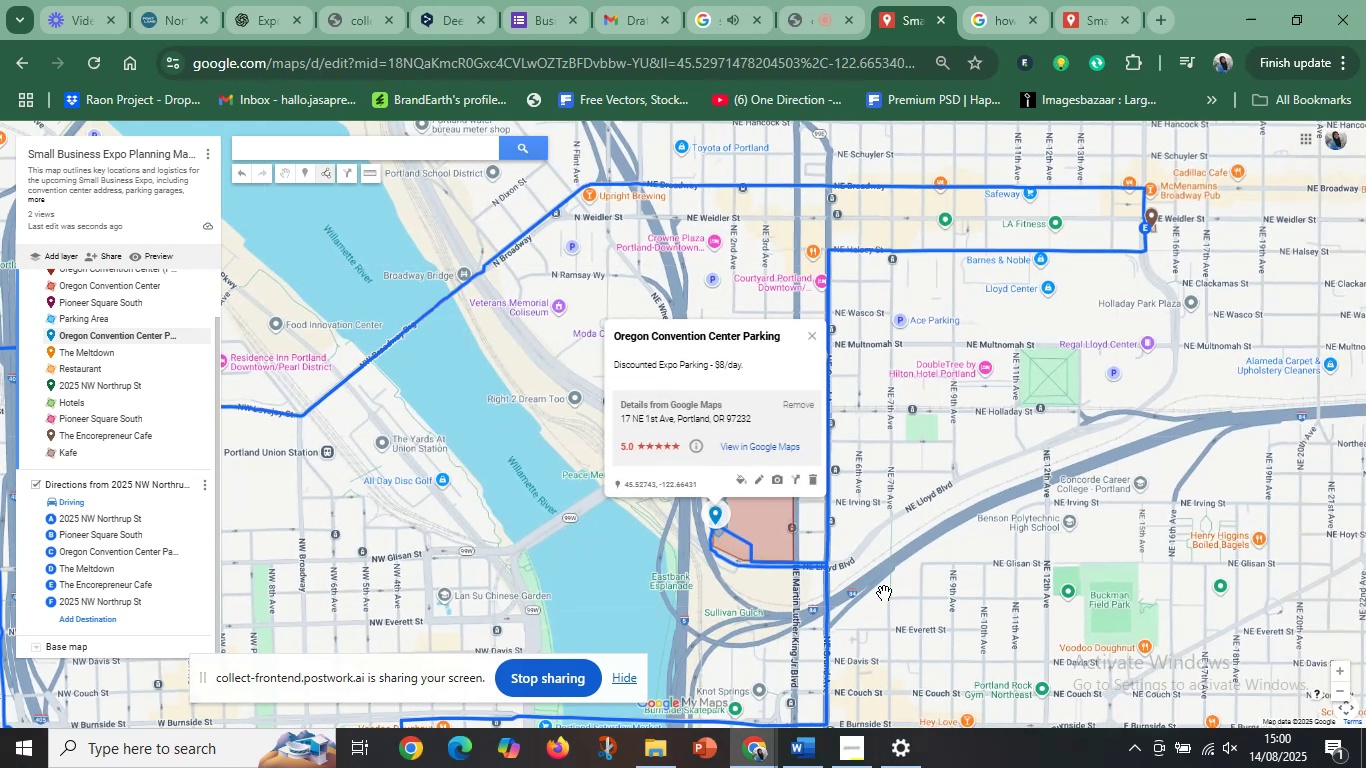 
scroll: coordinate [803, 539], scroll_direction: down, amount: 4.0
 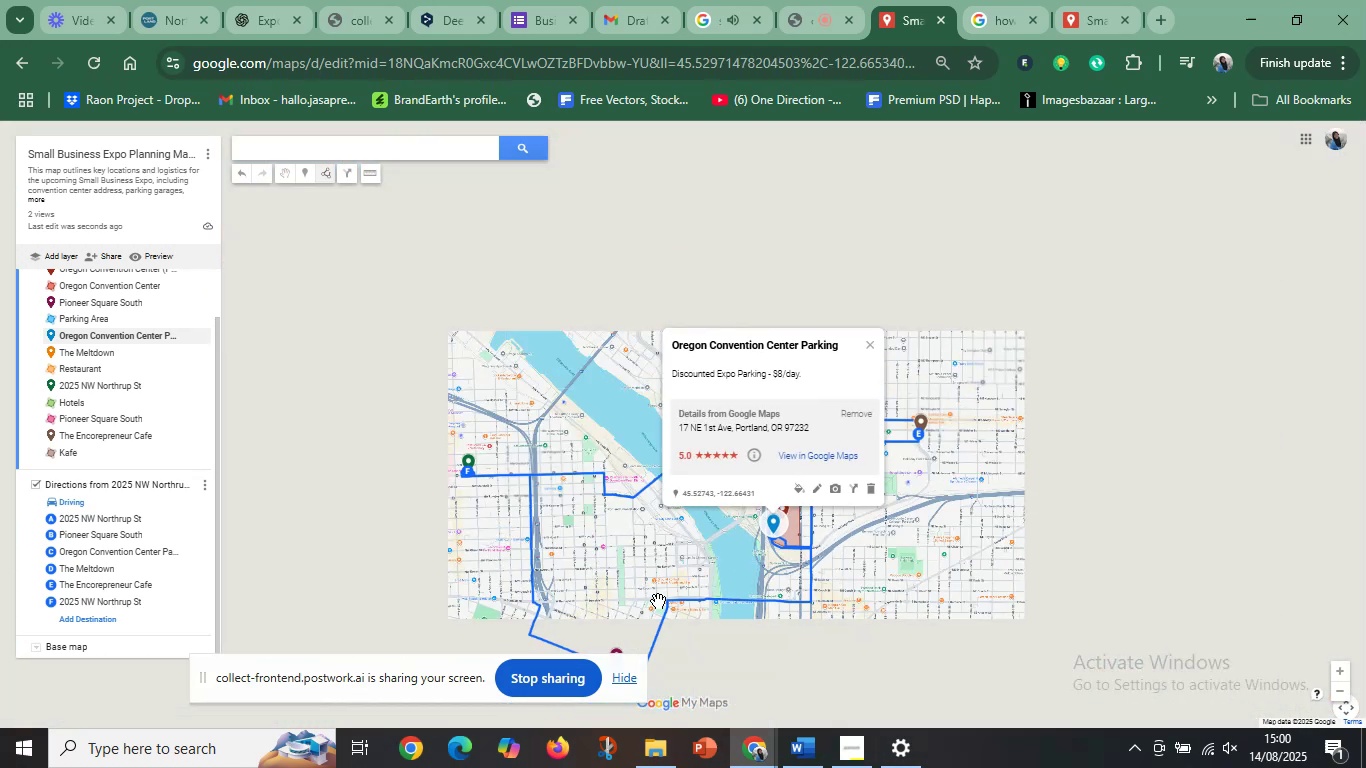 
left_click_drag(start_coordinate=[638, 595], to_coordinate=[727, 568])
 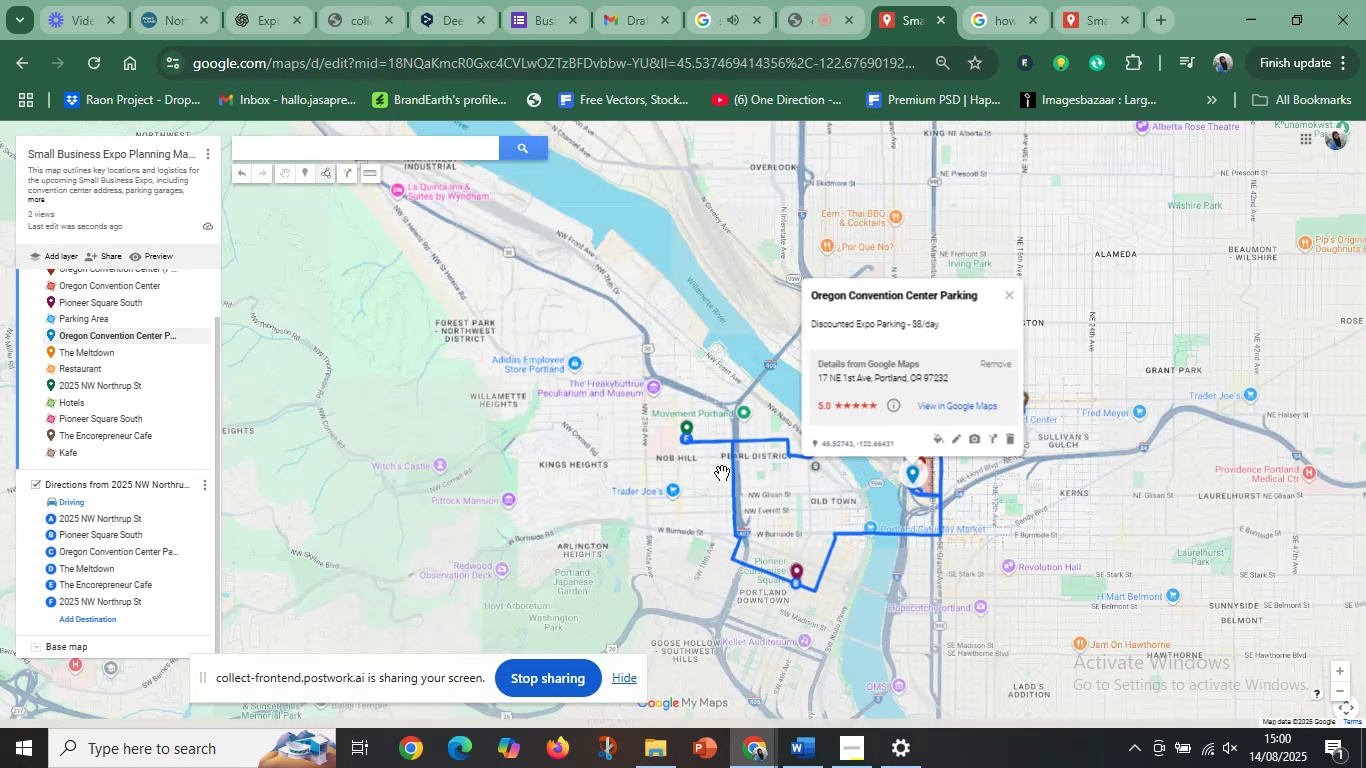 
left_click([737, 444])
 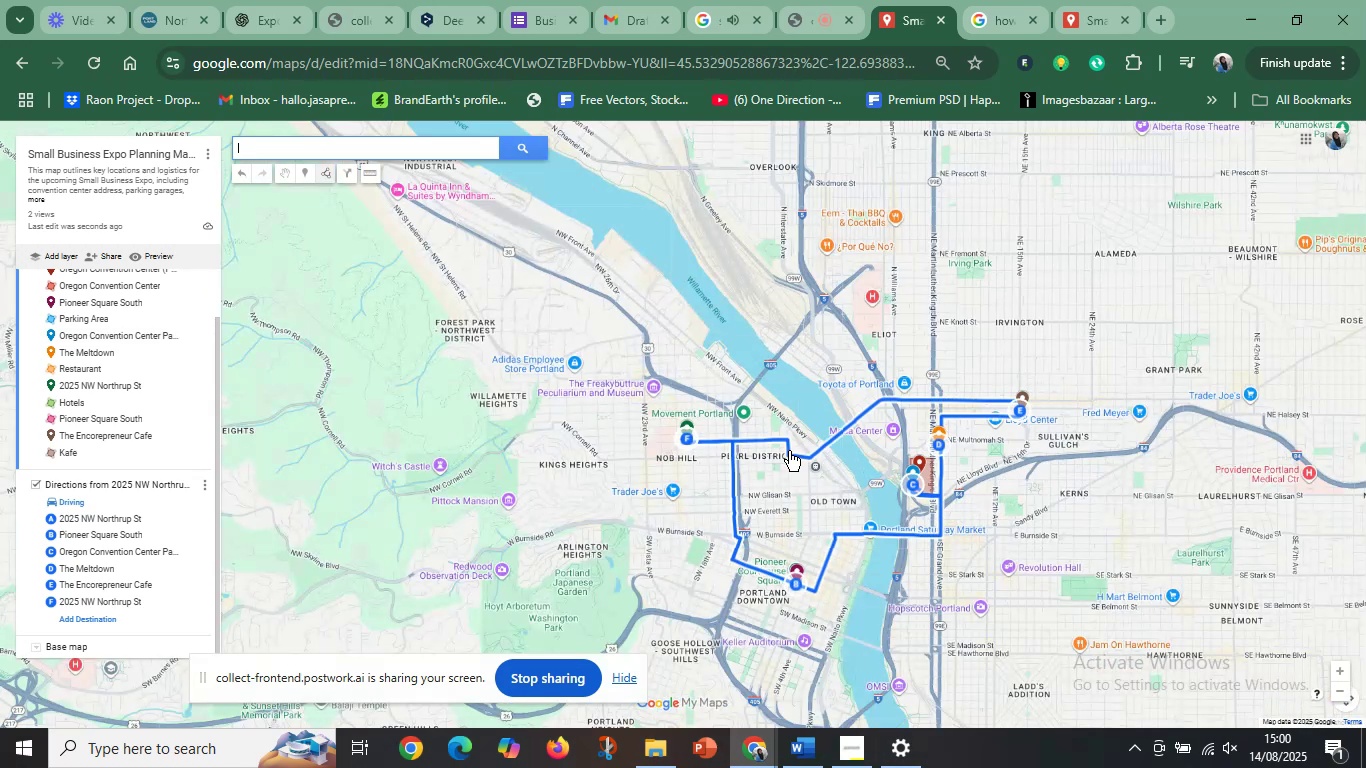 
left_click([789, 451])
 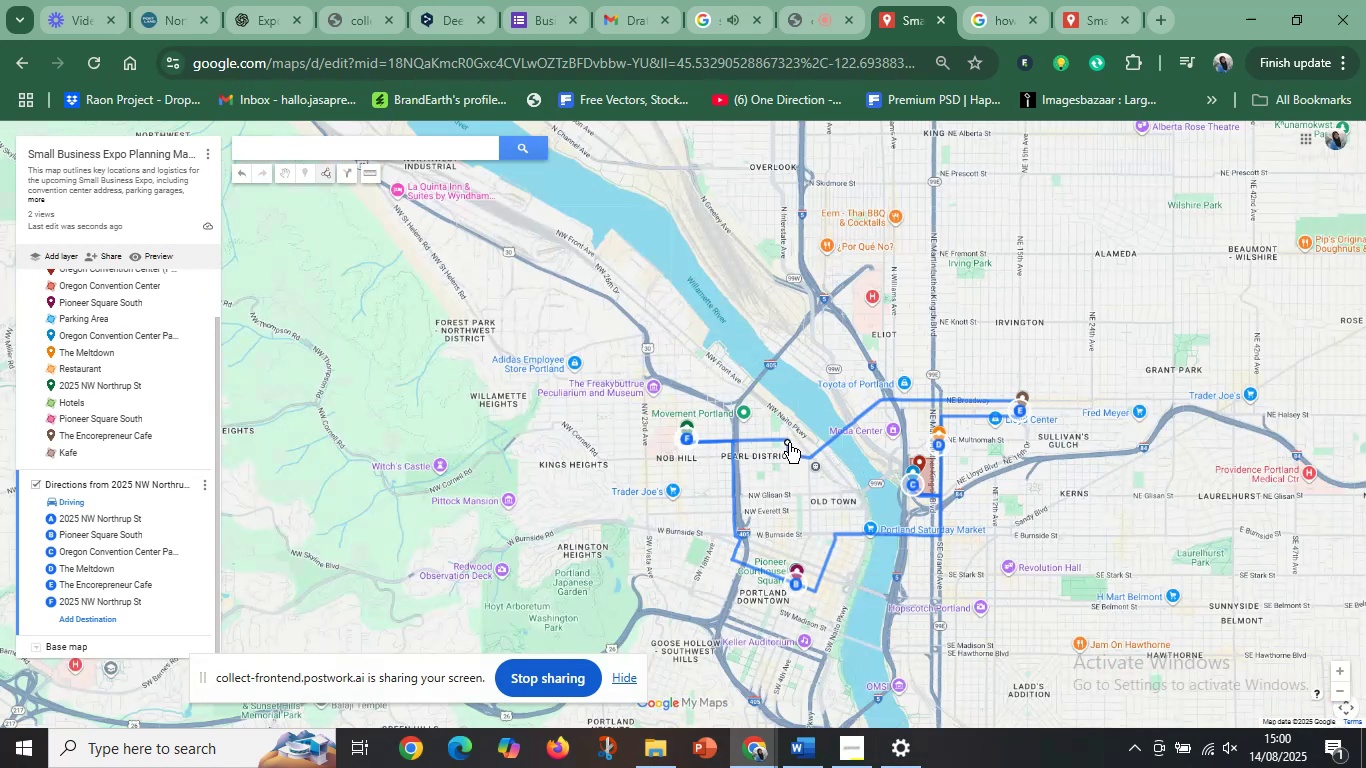 
scroll: coordinate [795, 469], scroll_direction: up, amount: 4.0
 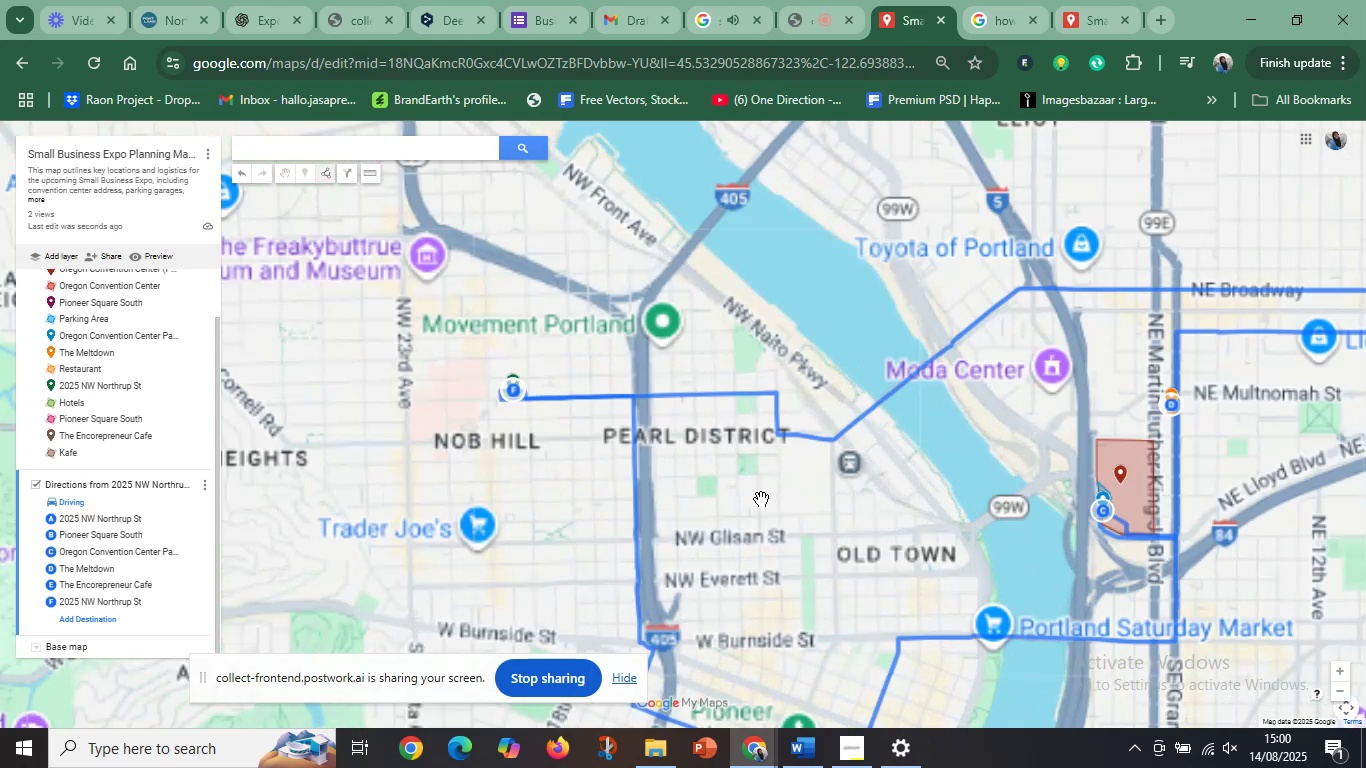 